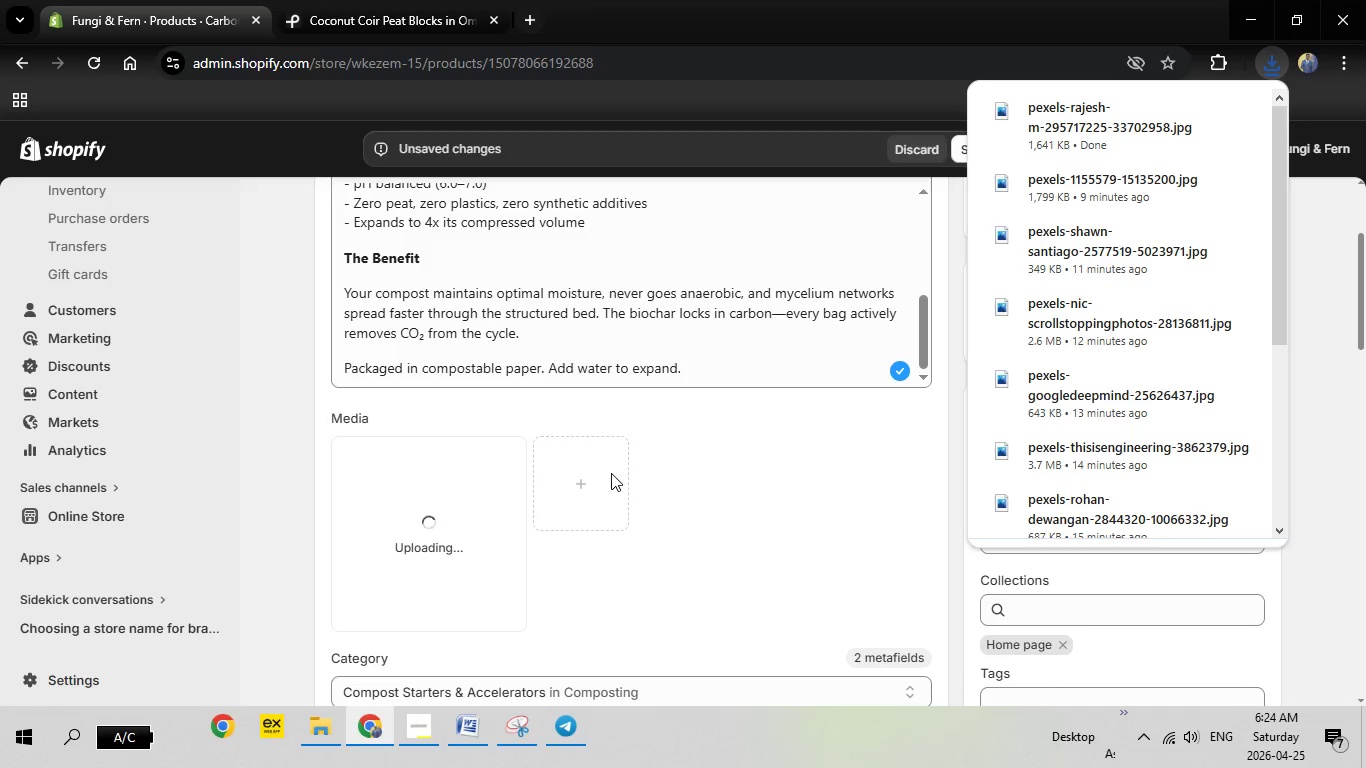 
left_click([460, 511])
 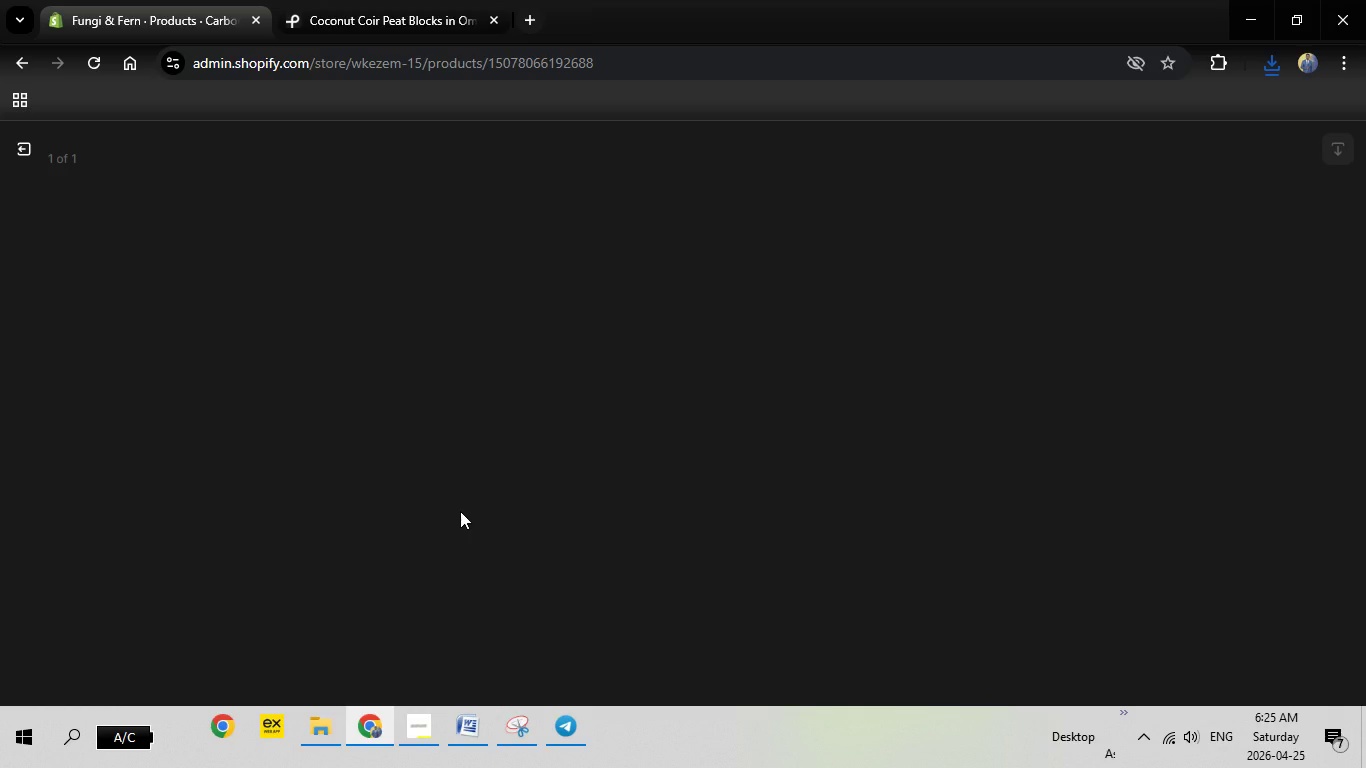 
wait(8.66)
 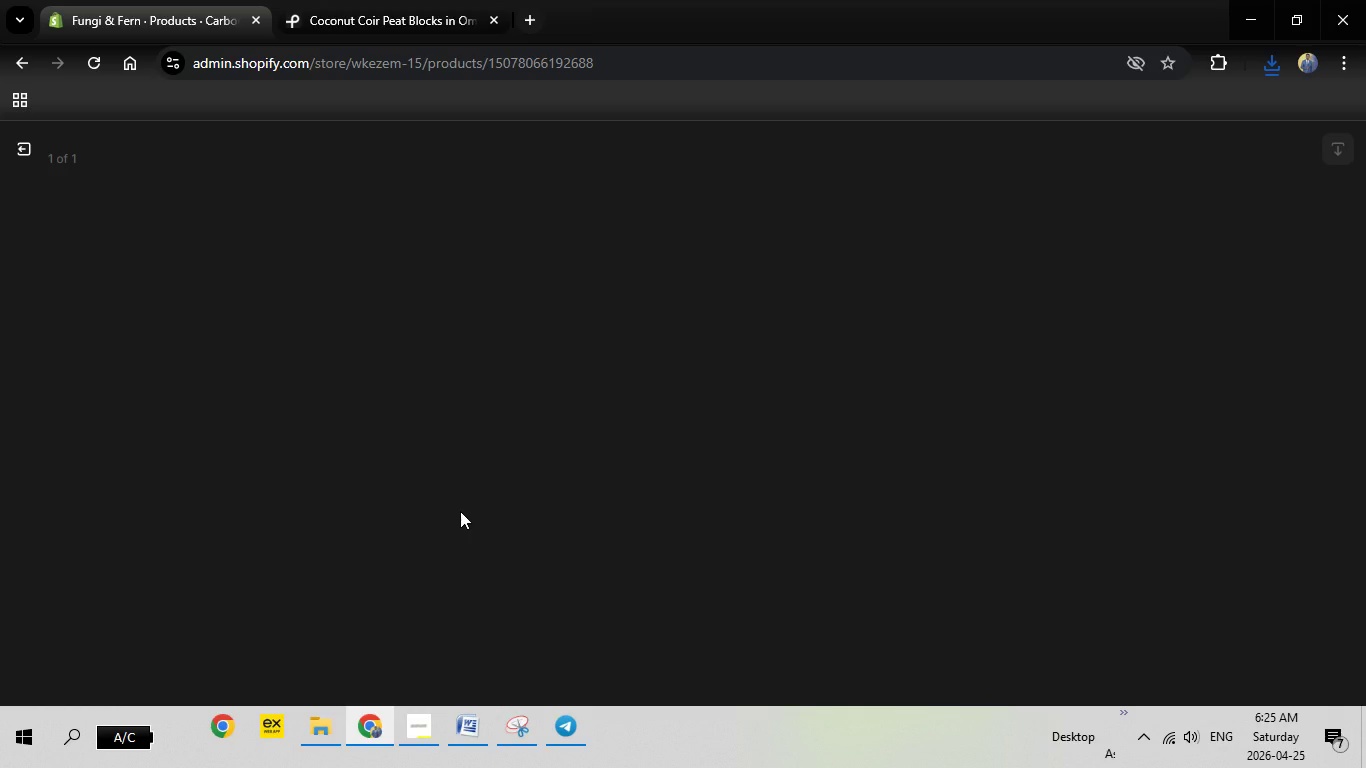 
left_click([1068, 376])
 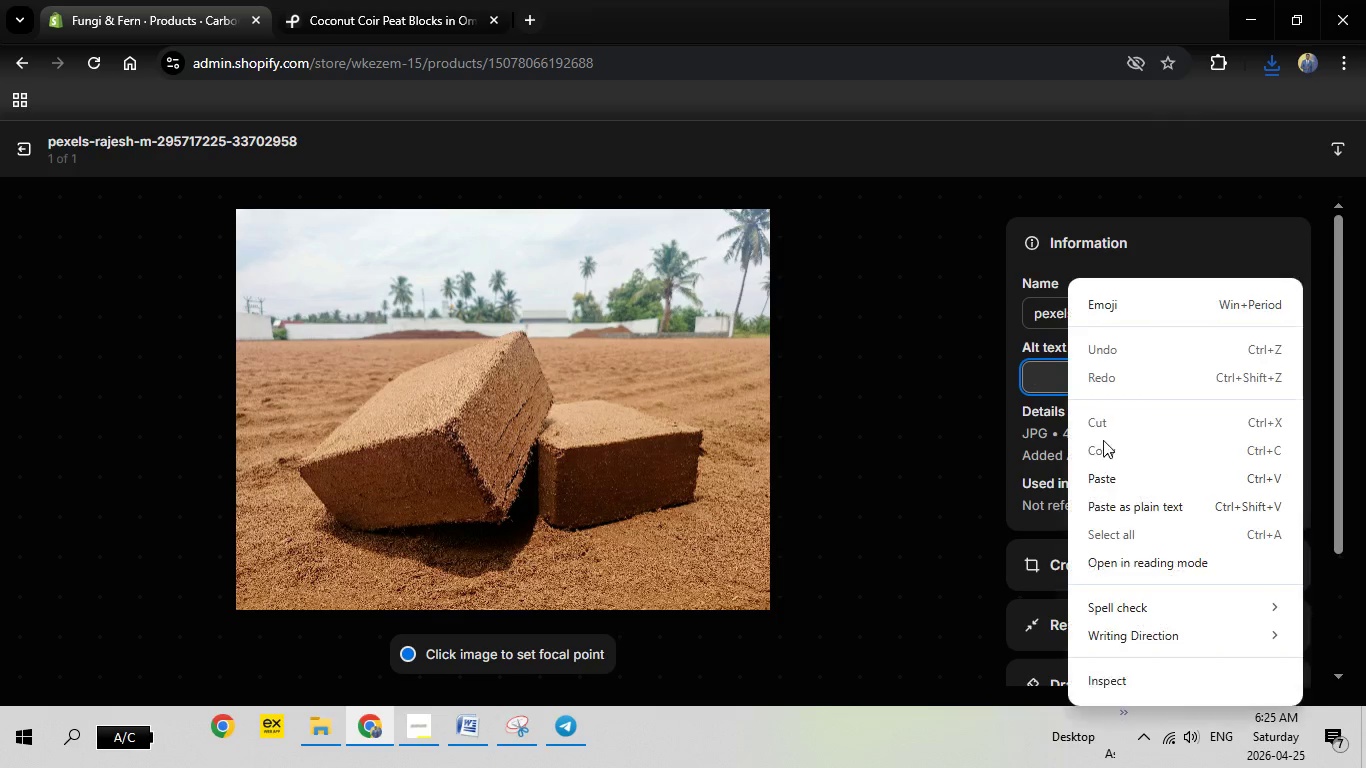 
right_click([1068, 376])
 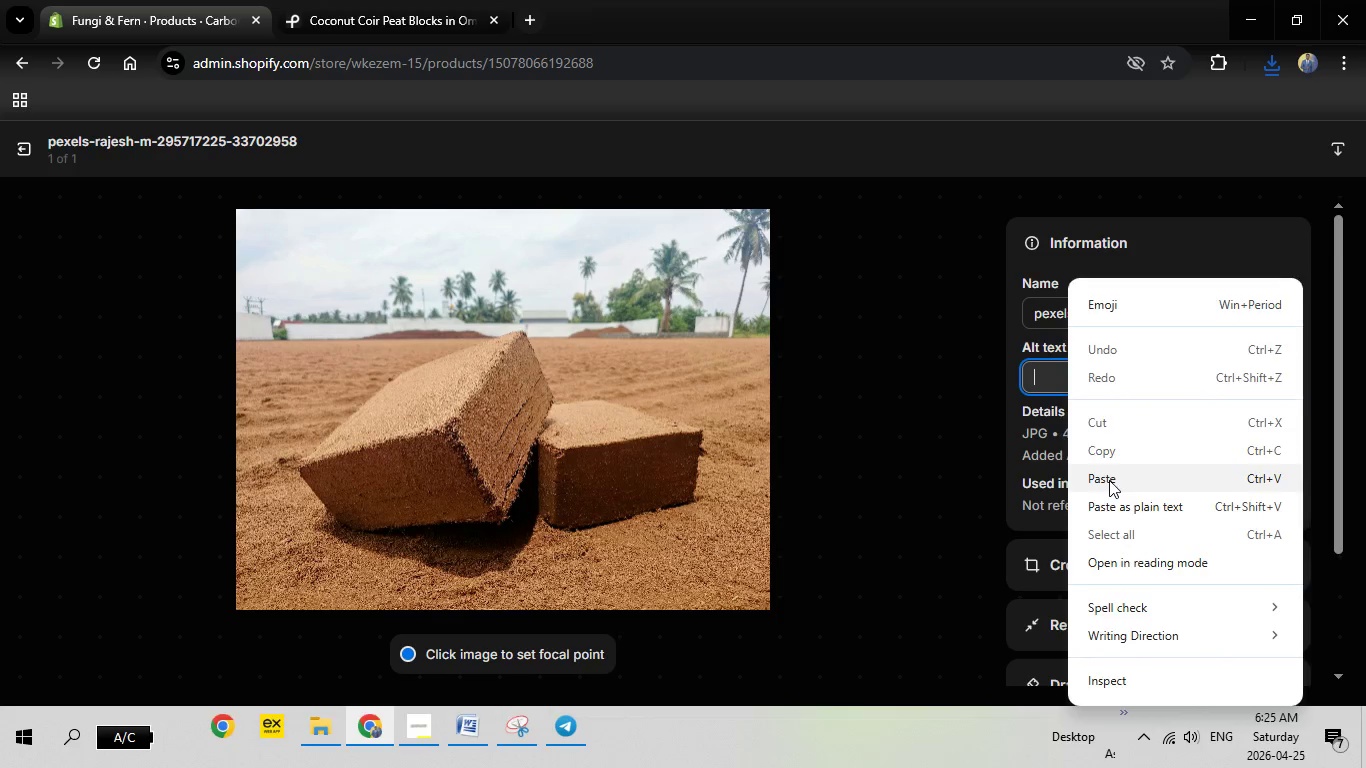 
left_click([1109, 480])
 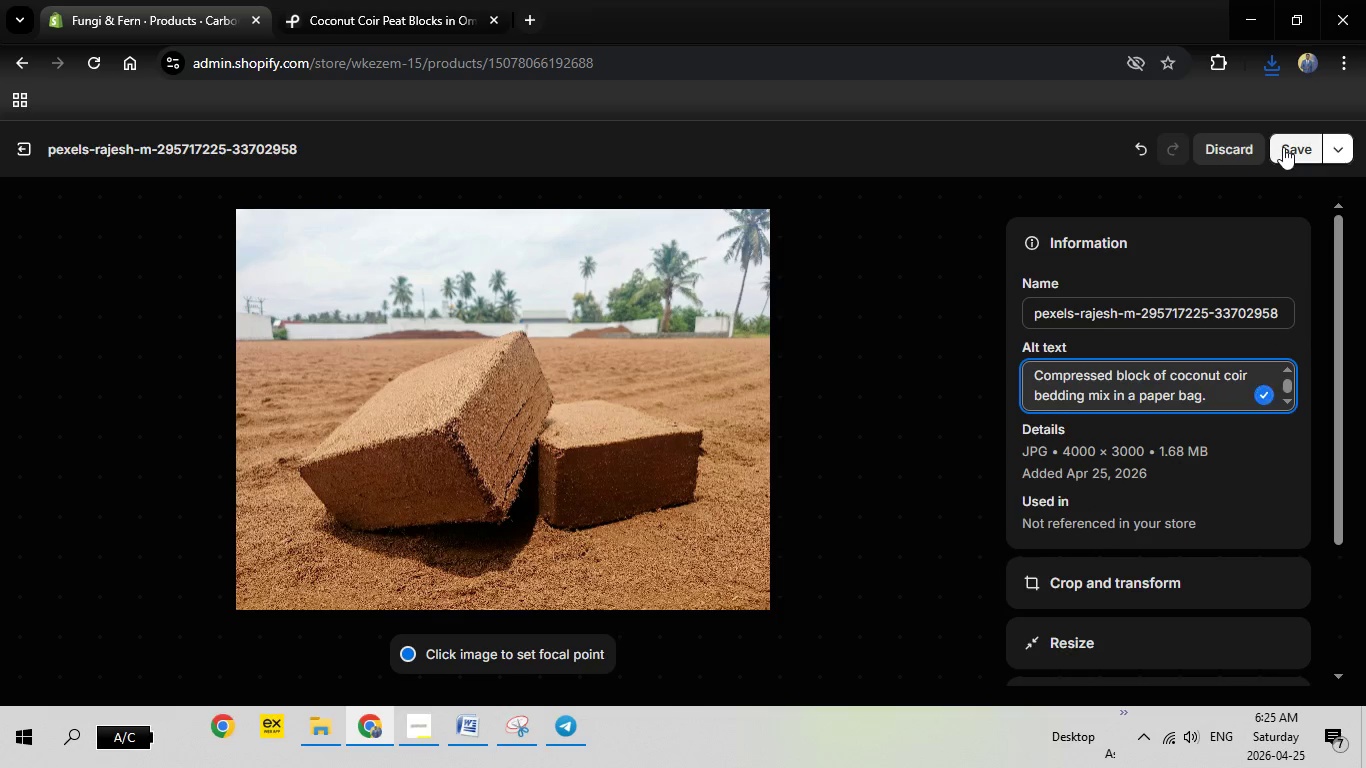 
wait(5.05)
 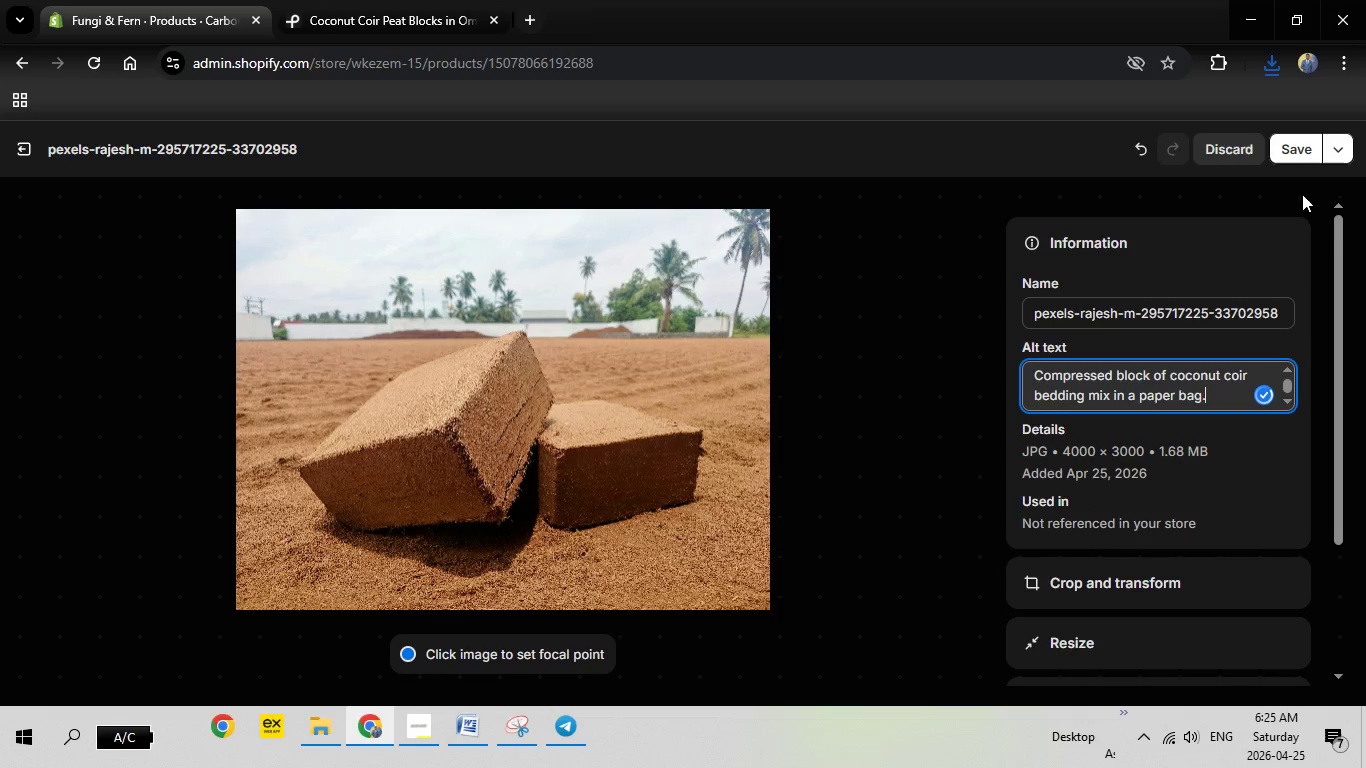 
left_click([1295, 153])
 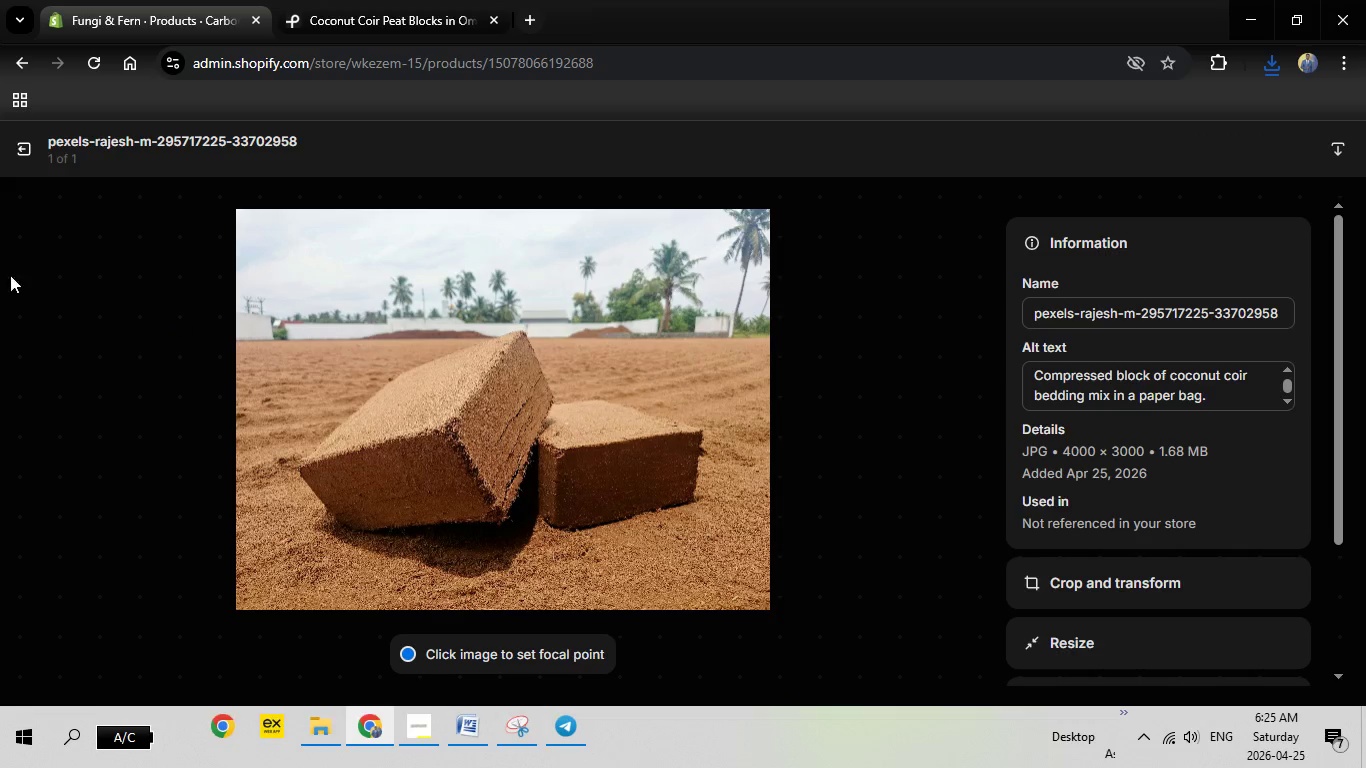 
wait(7.03)
 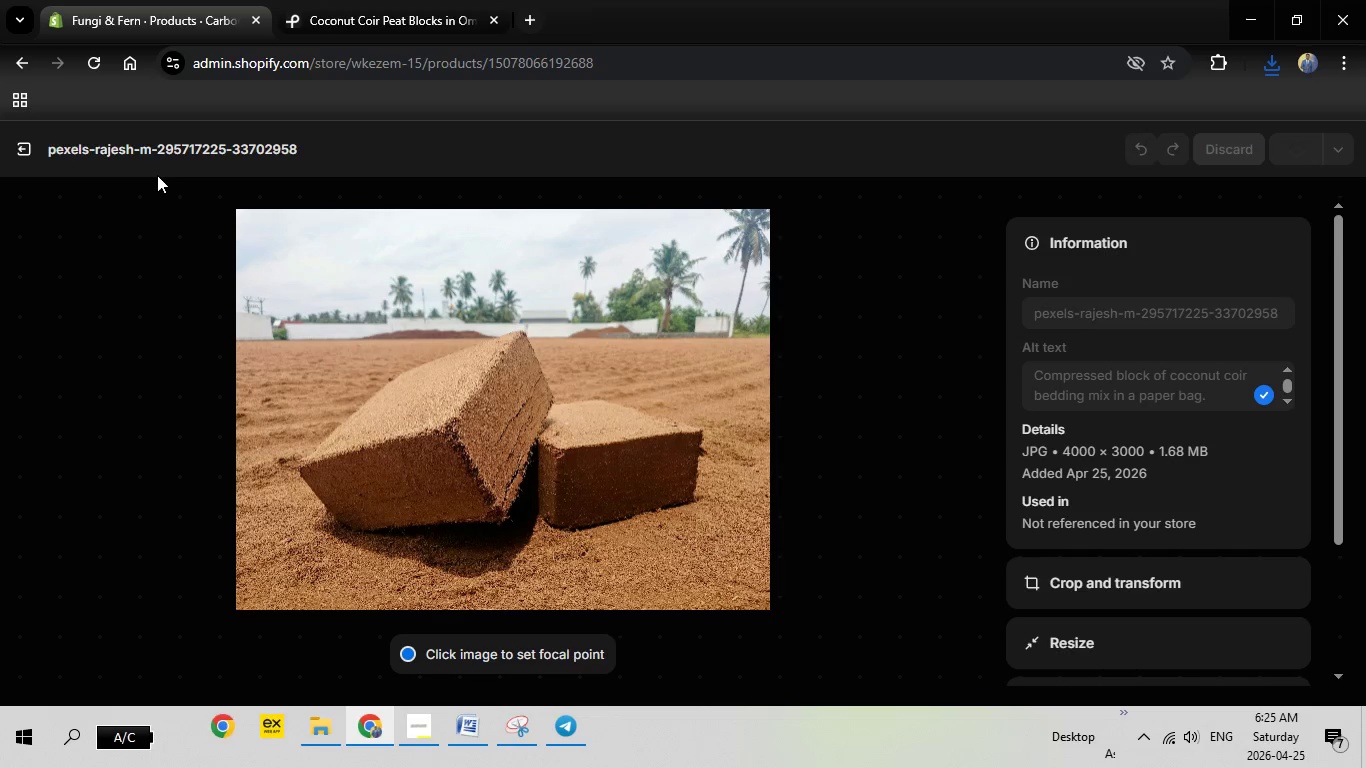 
left_click([21, 148])
 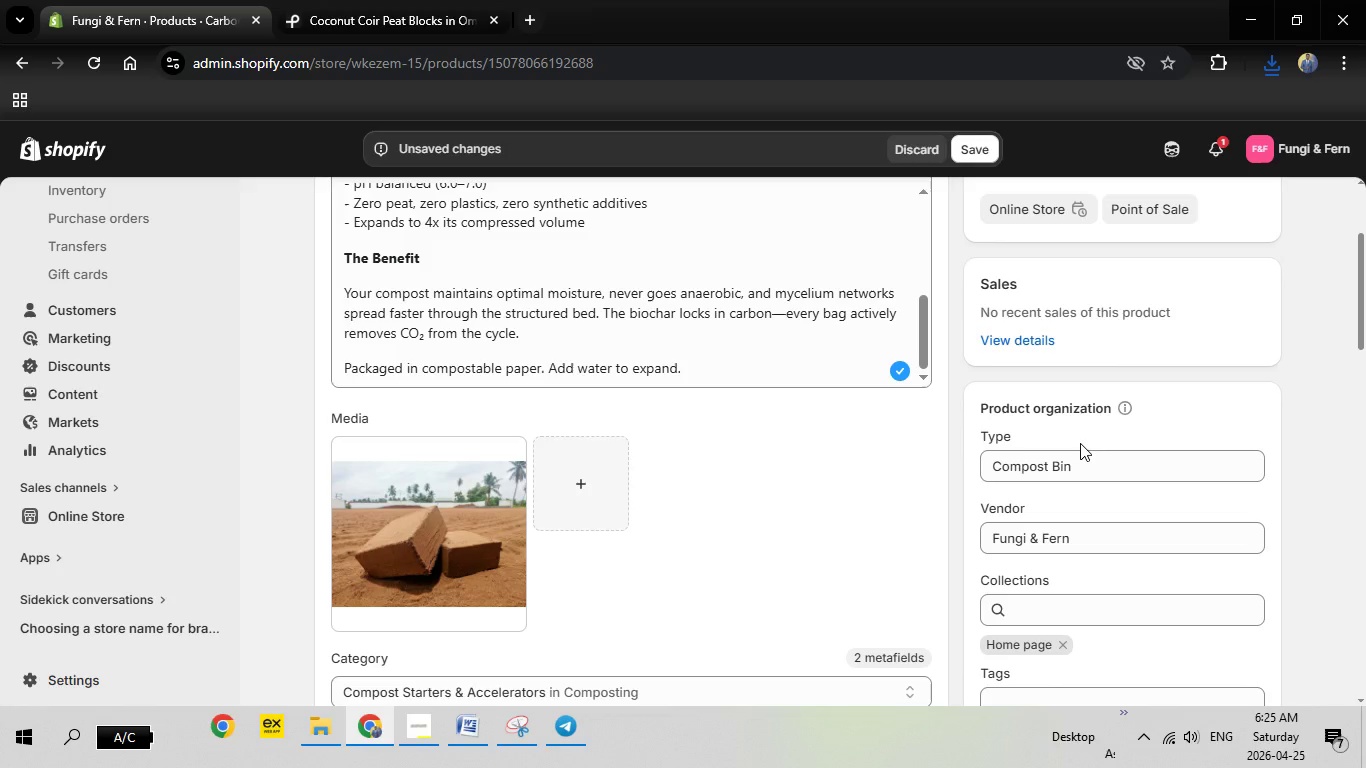 
wait(5.38)
 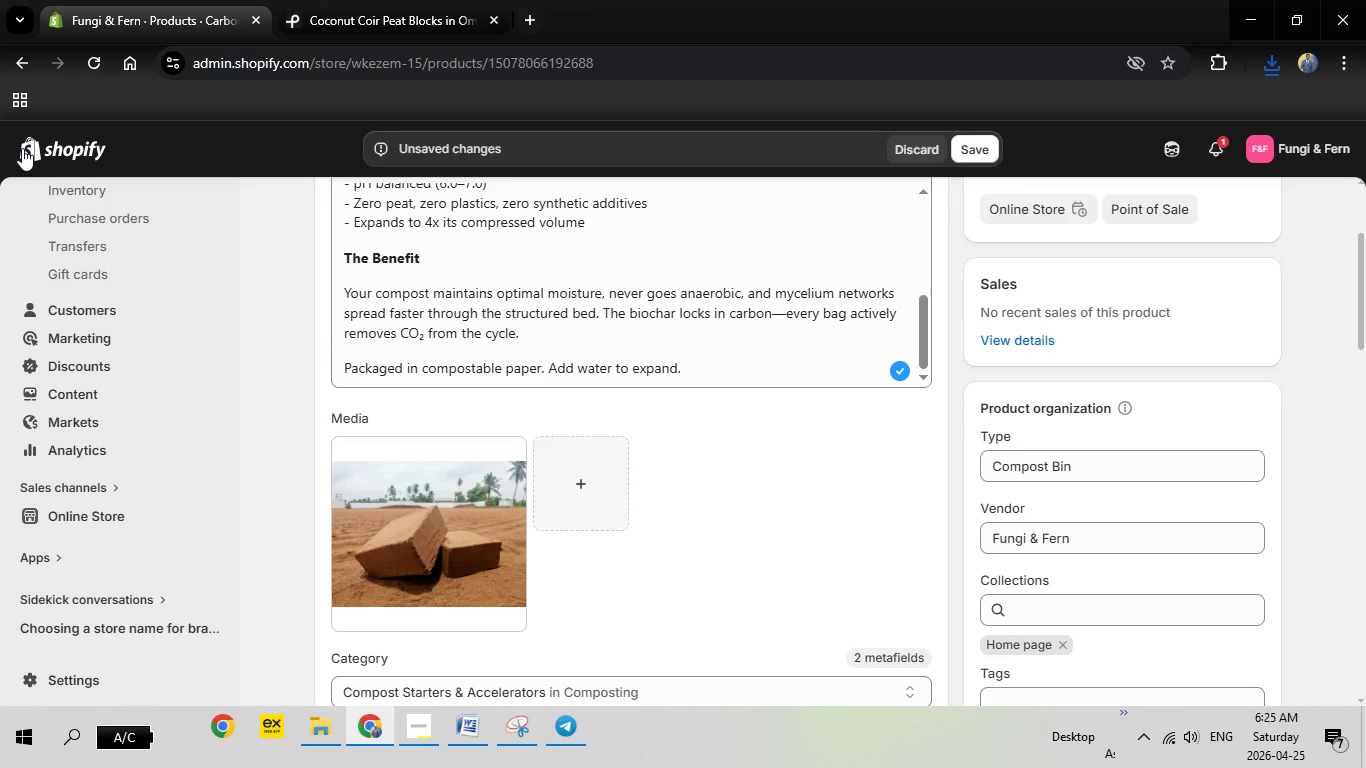 
left_click_drag(start_coordinate=[1083, 473], to_coordinate=[1052, 468])
 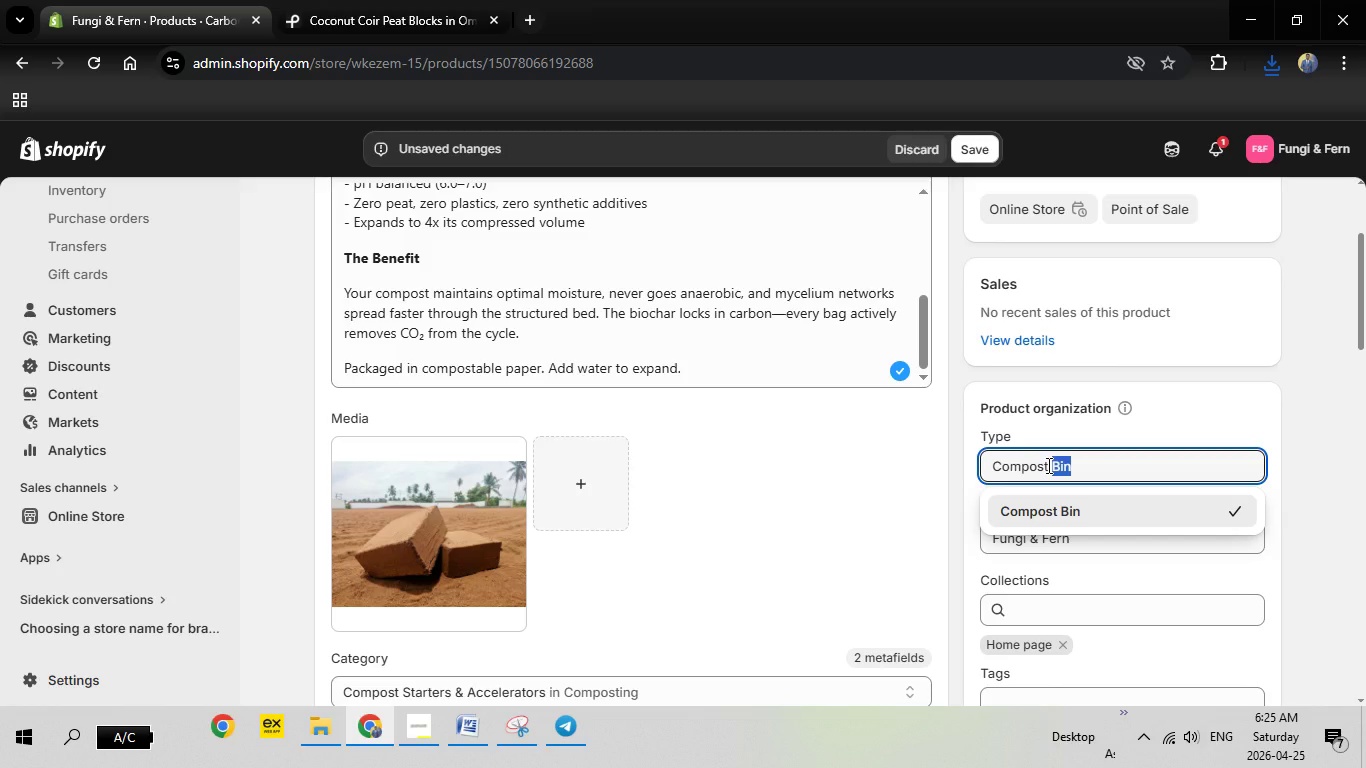 
key(Backspace)
type(Additive)
 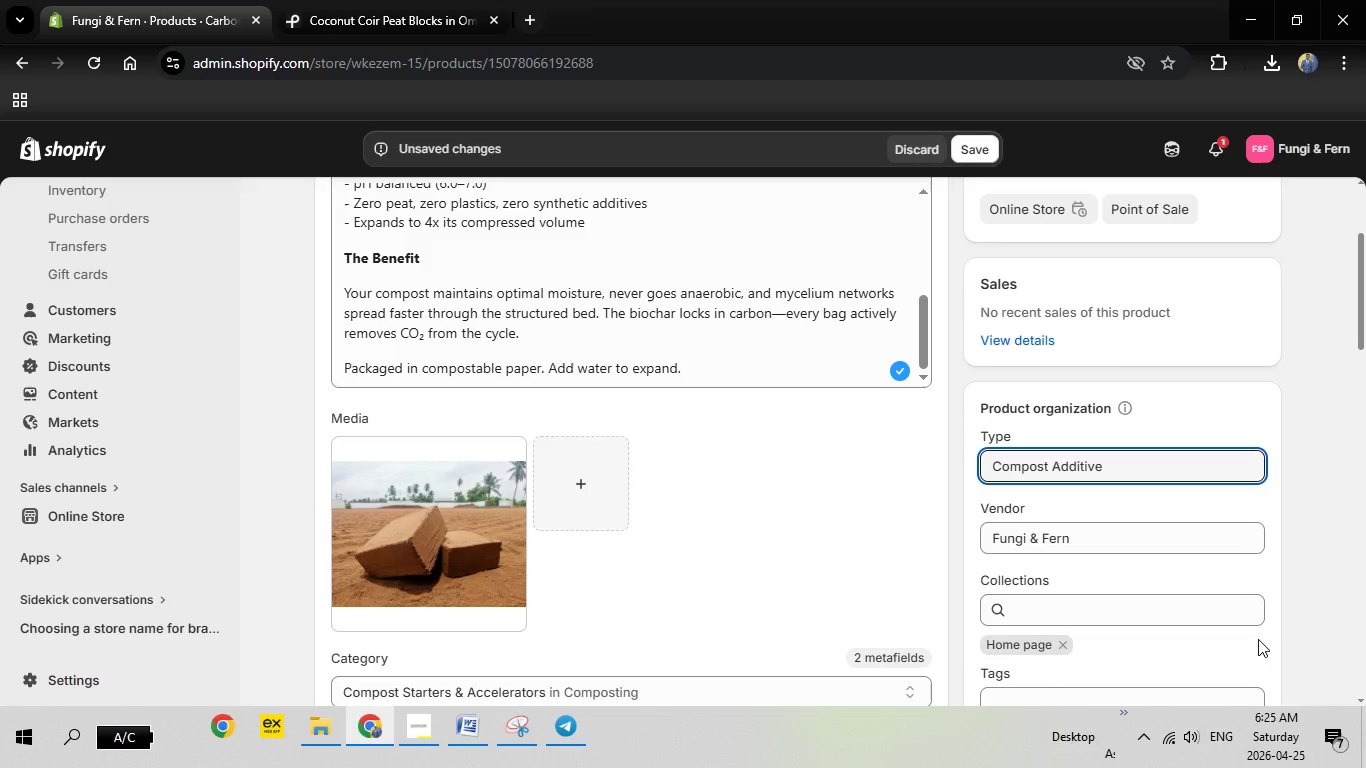 
scroll: coordinate [1287, 659], scroll_direction: down, amount: 1.0
 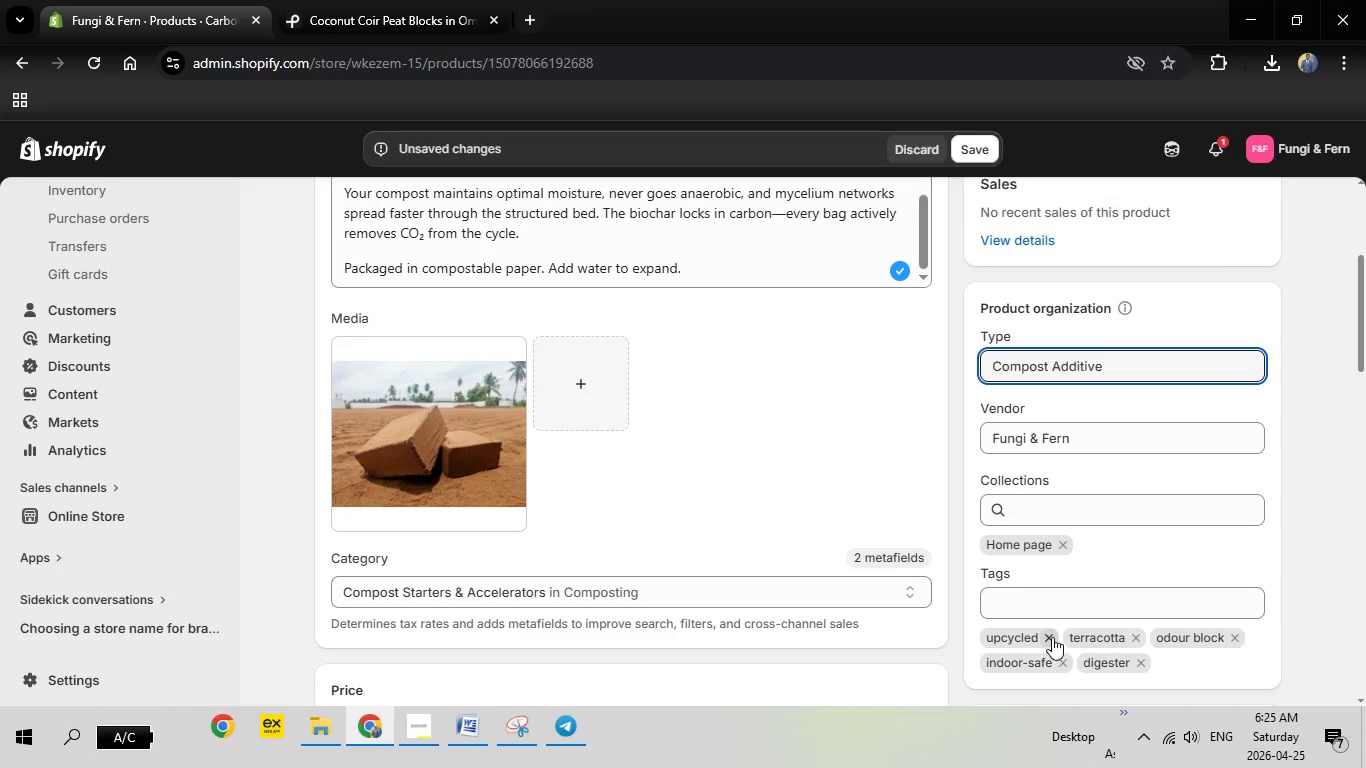 
left_click([1052, 637])
 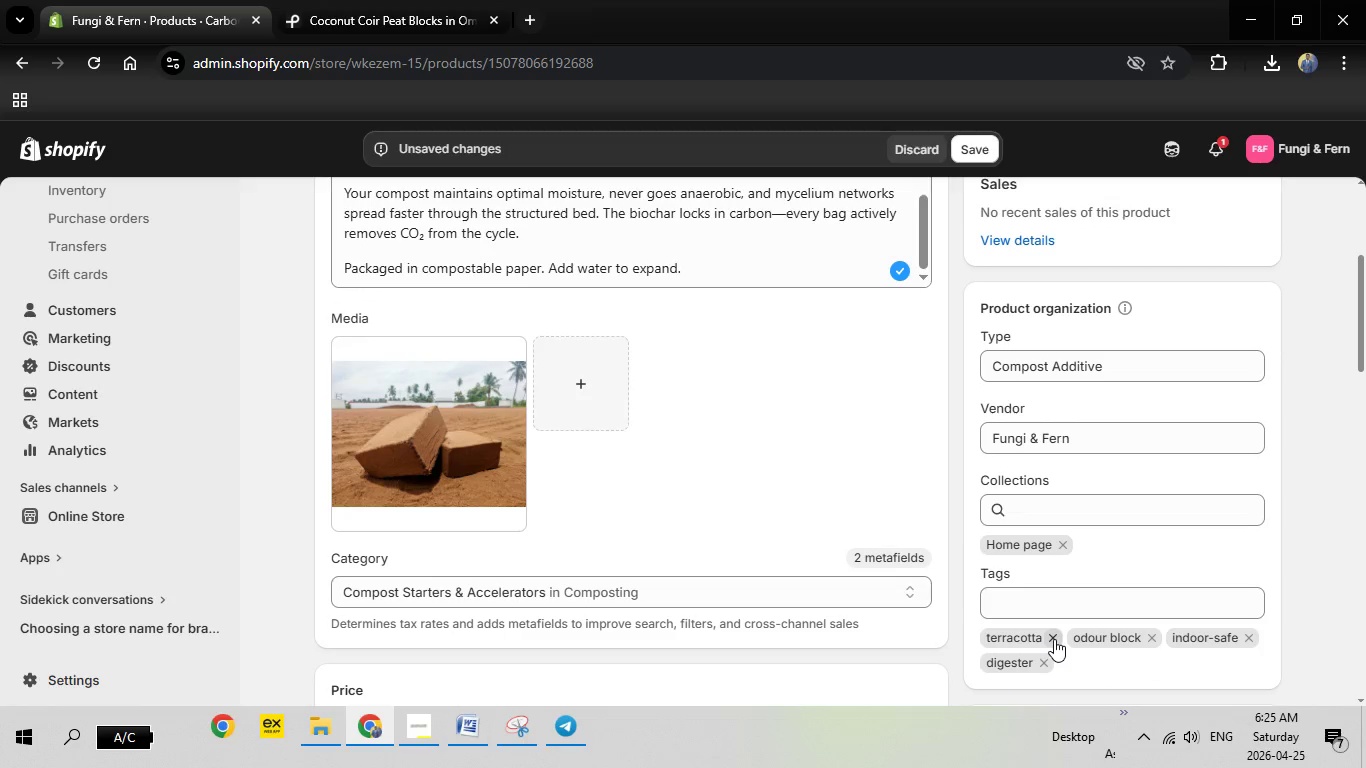 
left_click([1054, 639])
 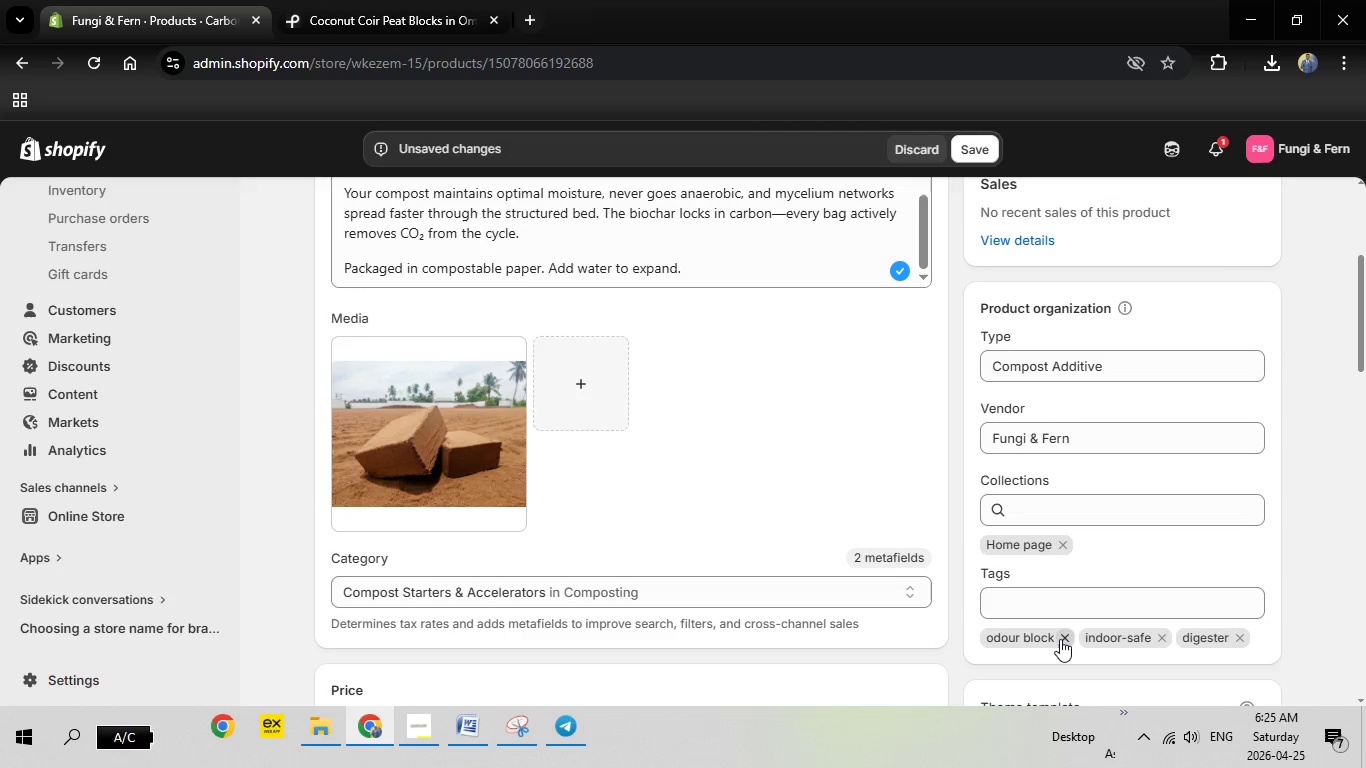 
left_click([1062, 640])
 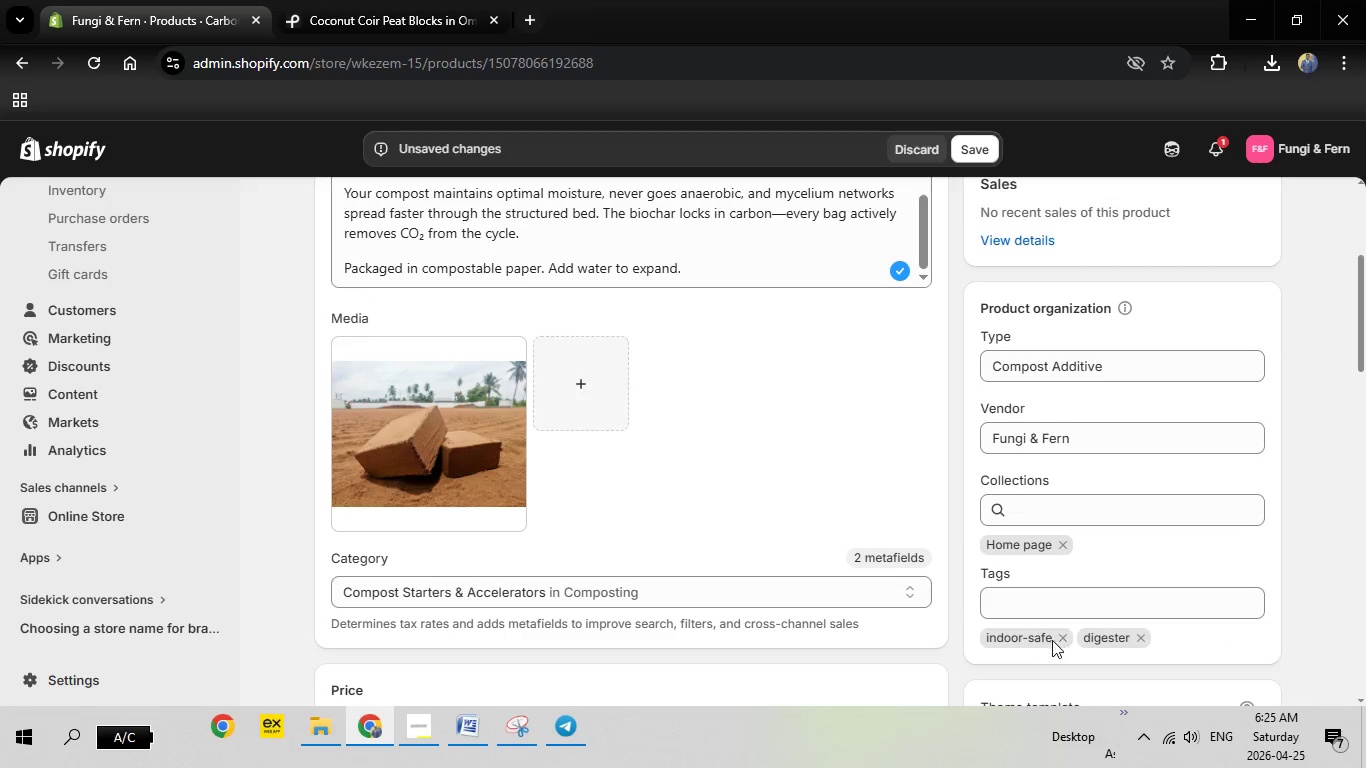 
left_click([1052, 640])
 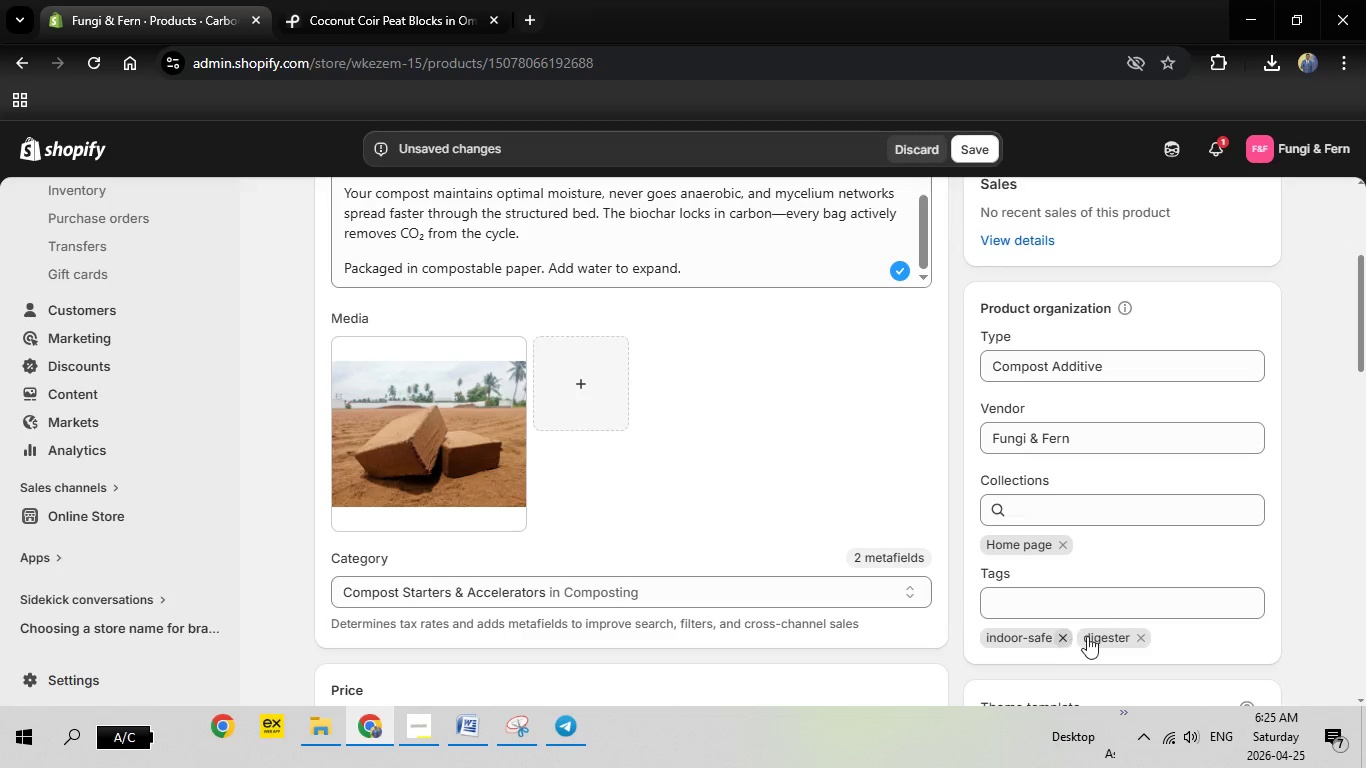 
left_click([1065, 640])
 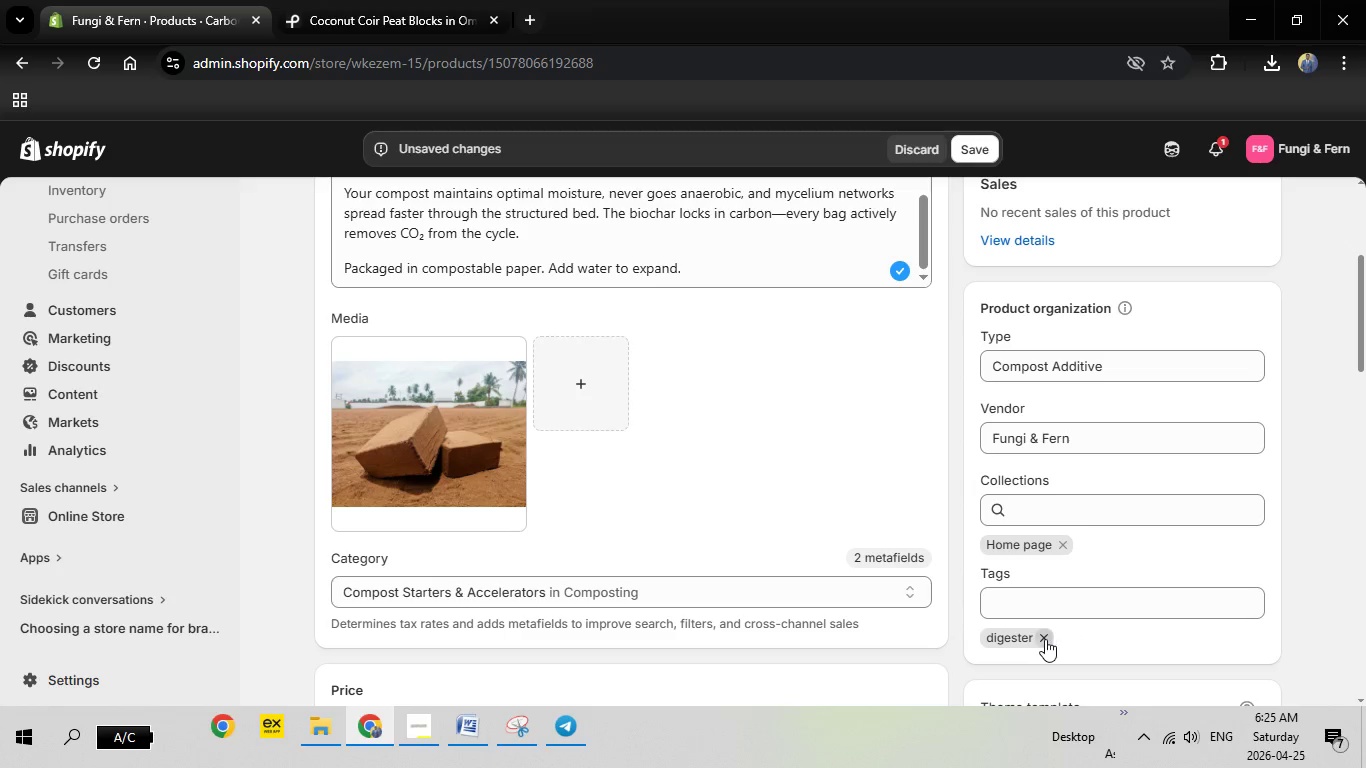 
left_click([1045, 639])
 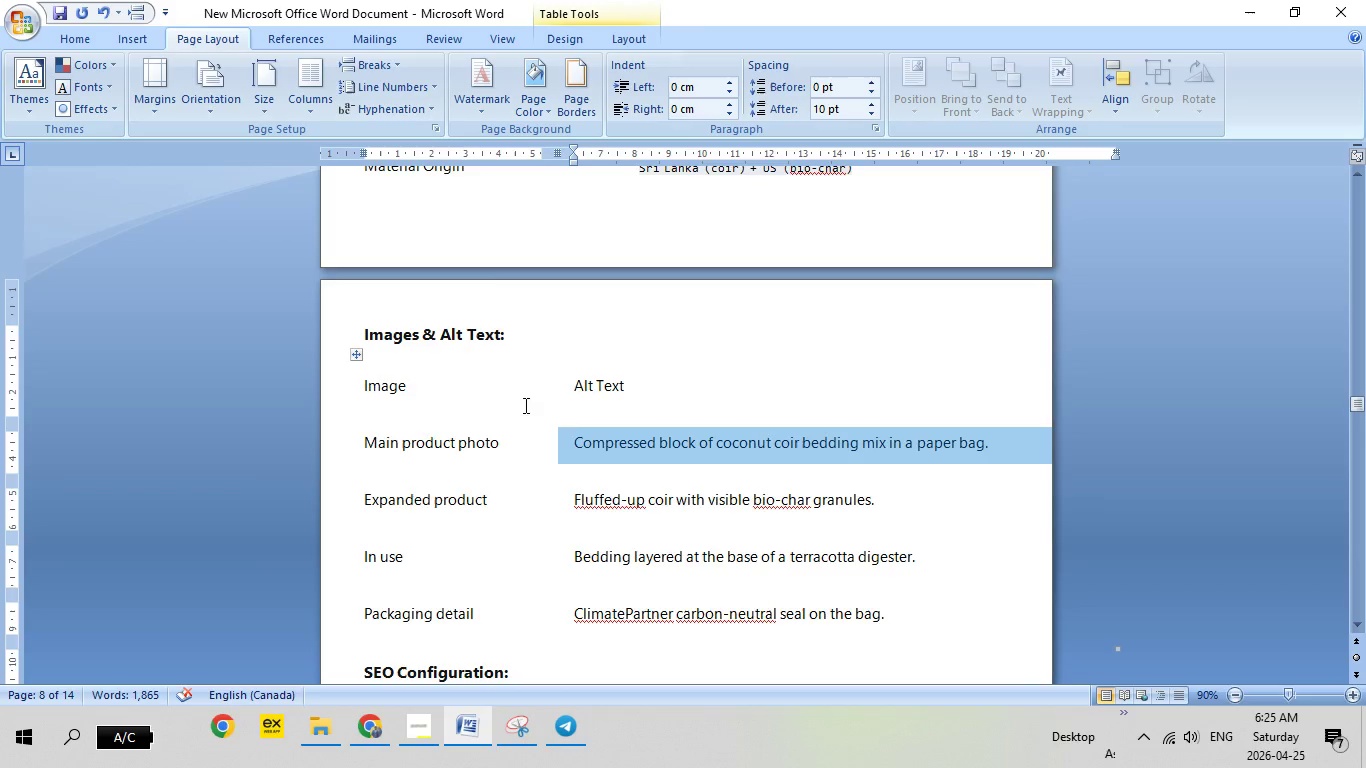 
scroll: coordinate [512, 389], scroll_direction: up, amount: 17.0
 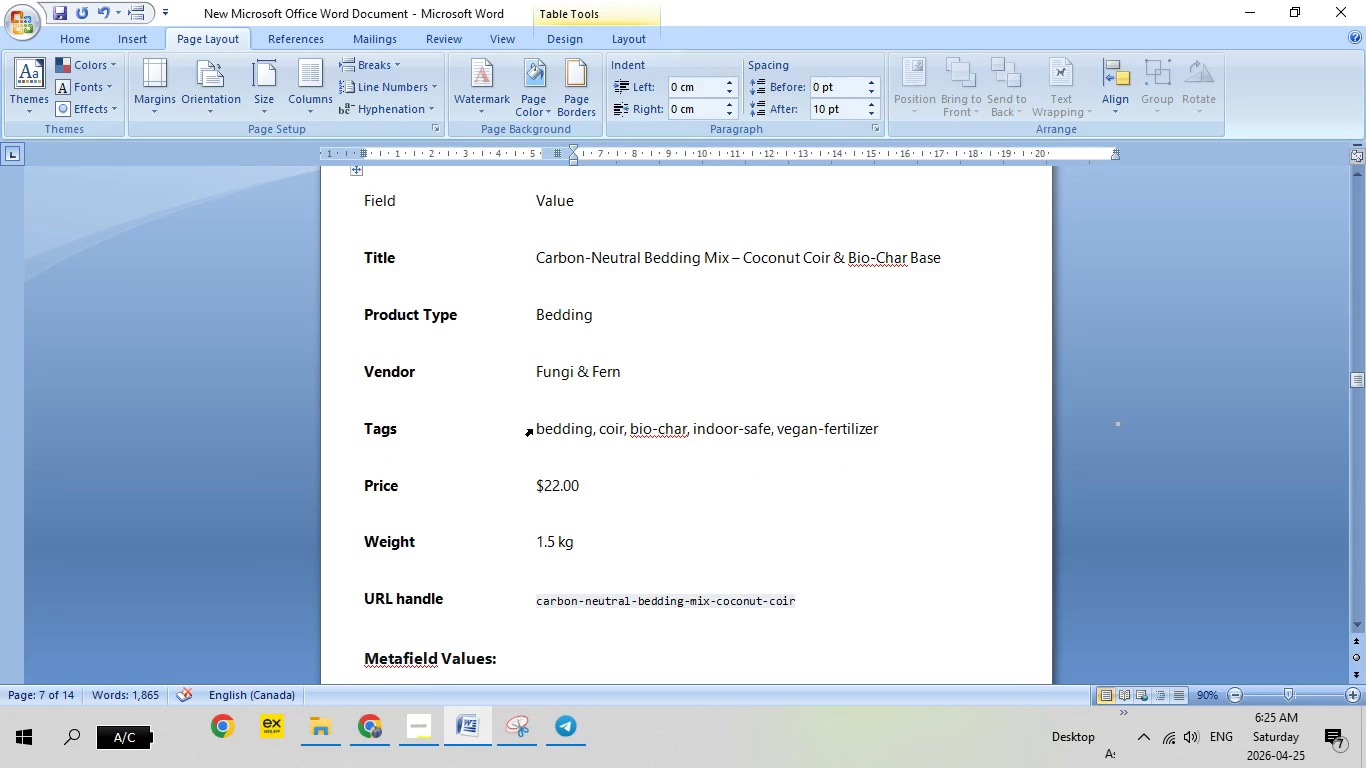 
left_click([532, 429])
 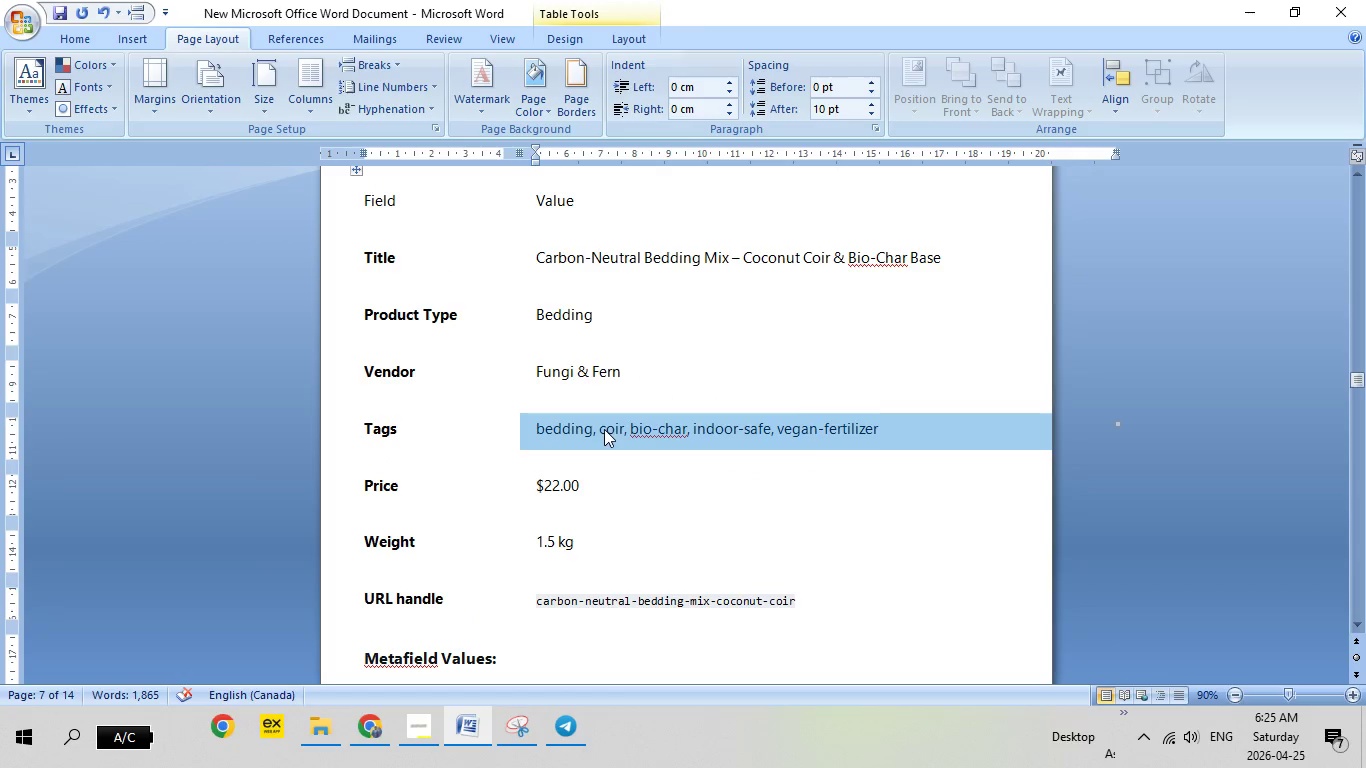 
right_click([603, 429])
 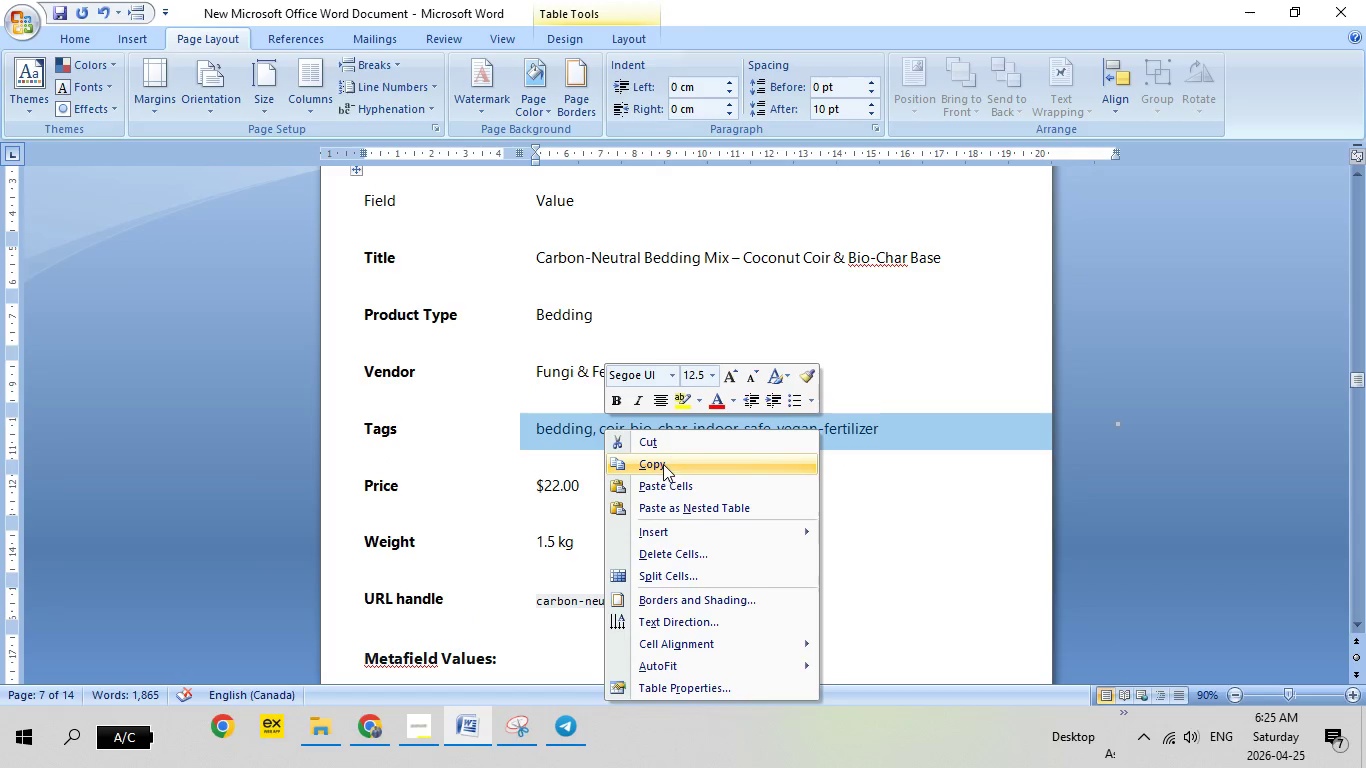 
left_click([663, 464])
 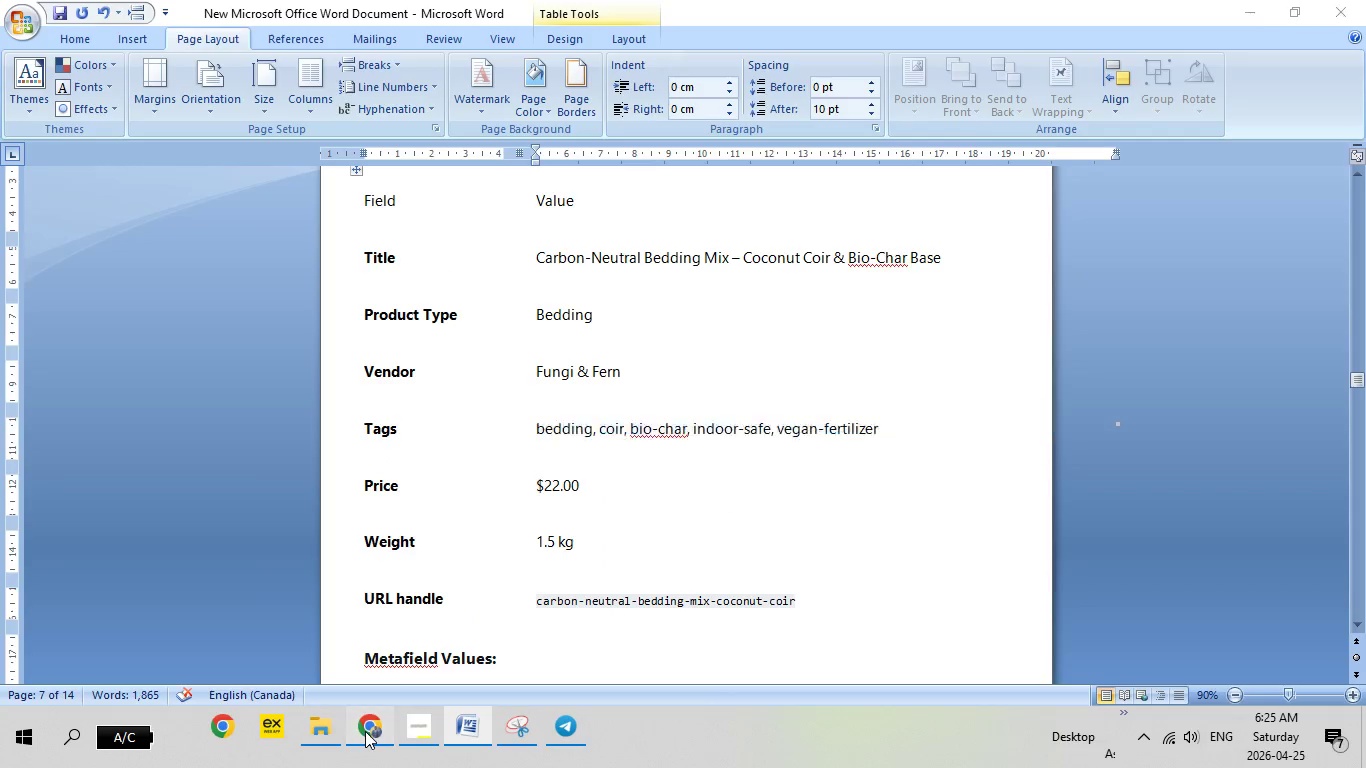 
left_click([365, 731])
 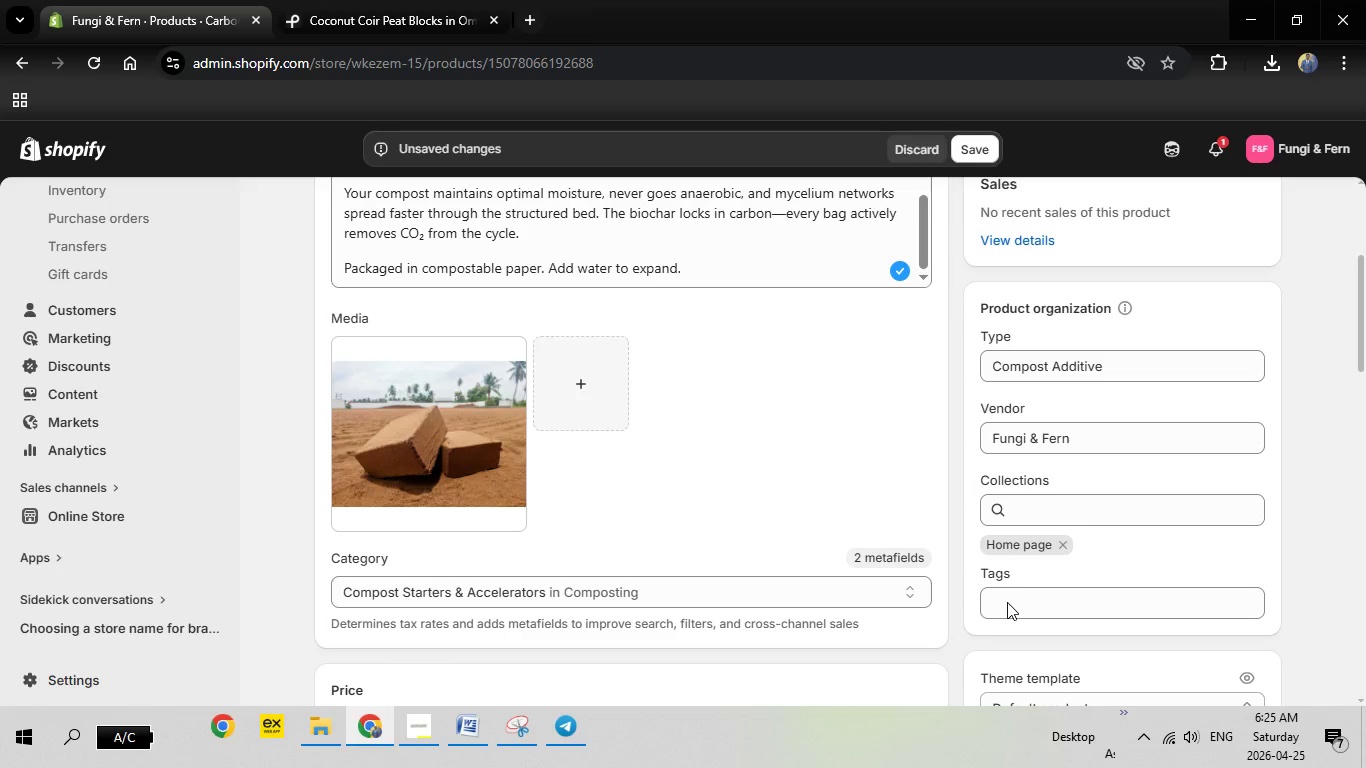 
left_click([1007, 602])
 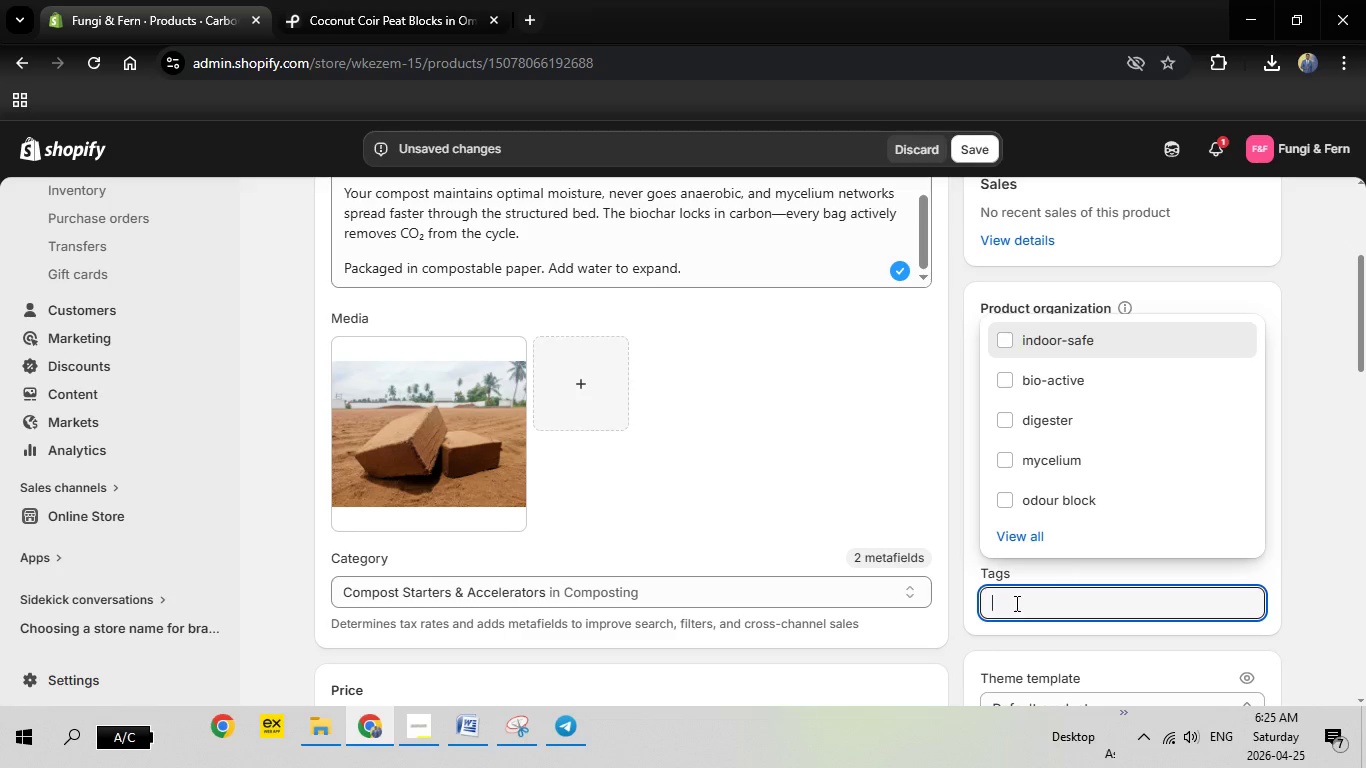 
right_click([1015, 603])
 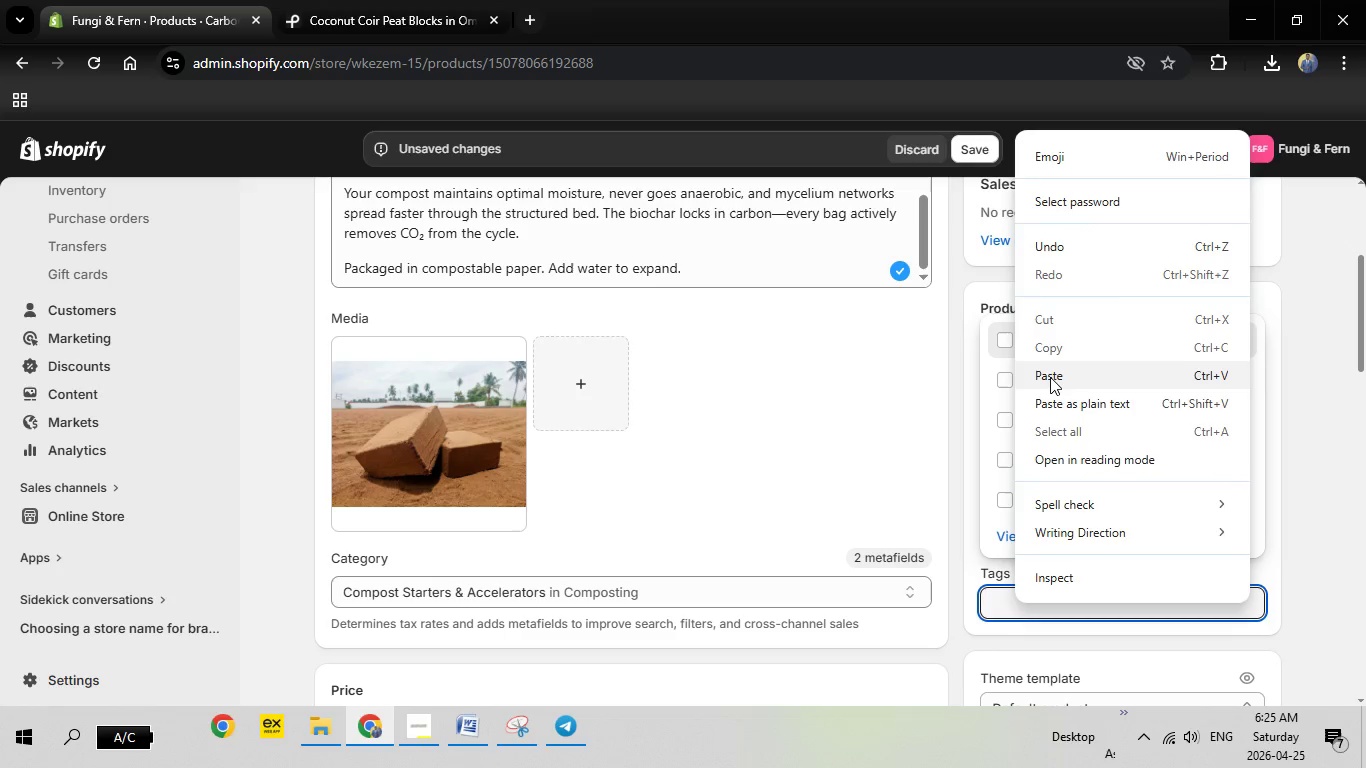 
left_click([1050, 377])
 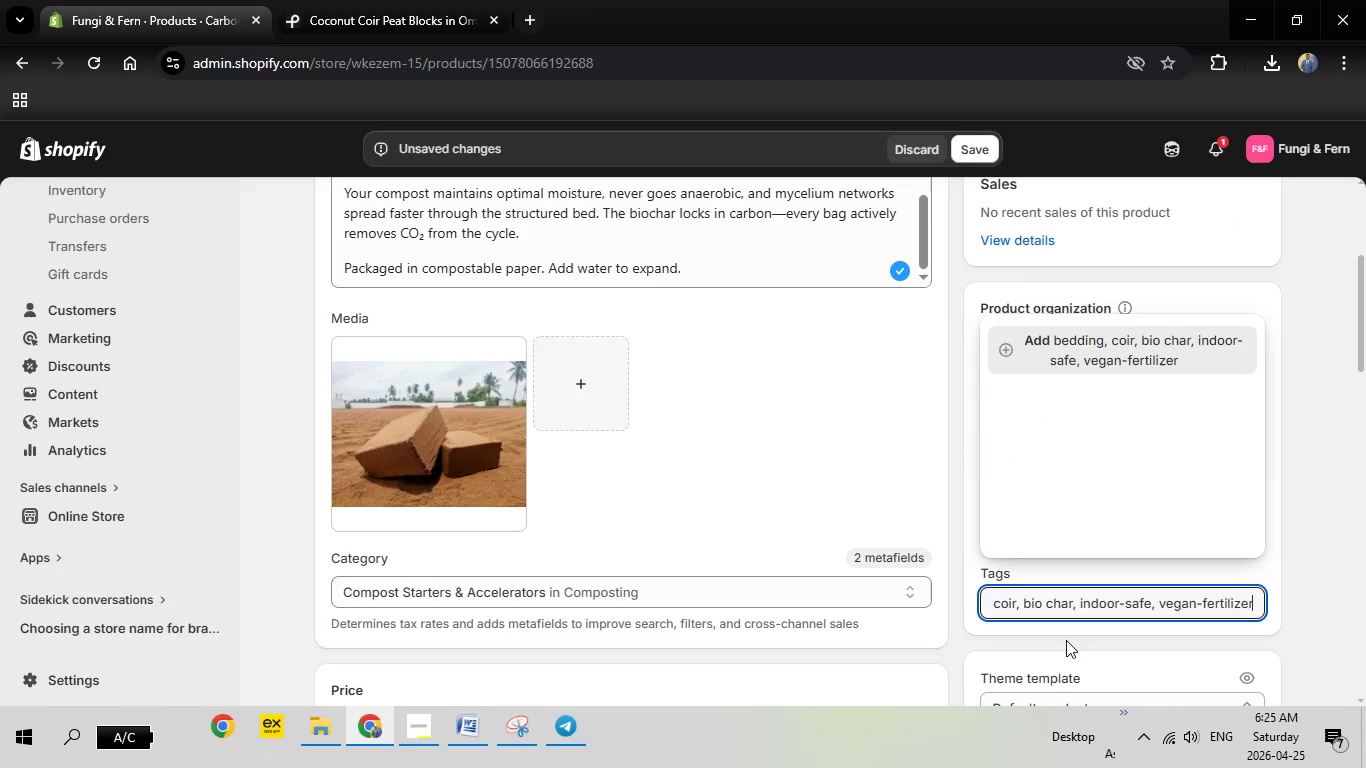 
mouse_move([1080, 659])
 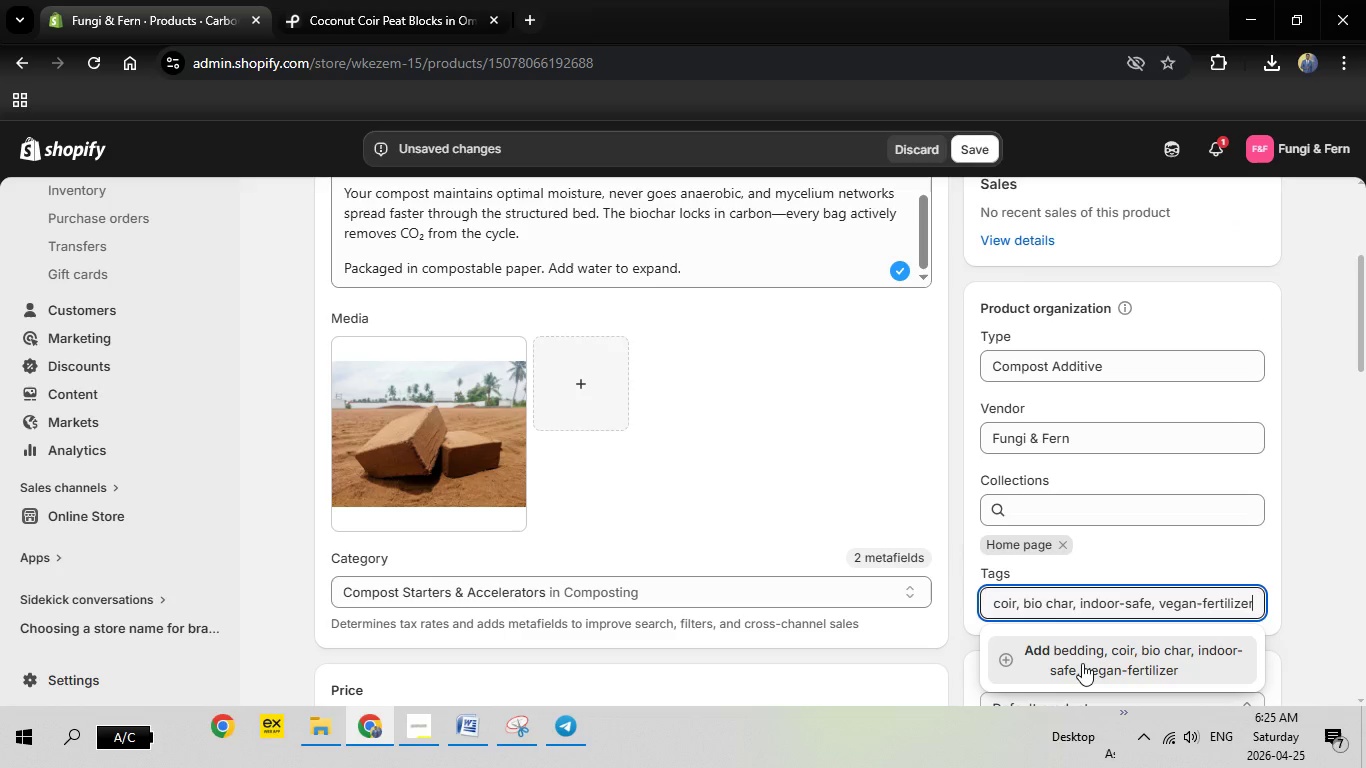 
left_click([1082, 663])
 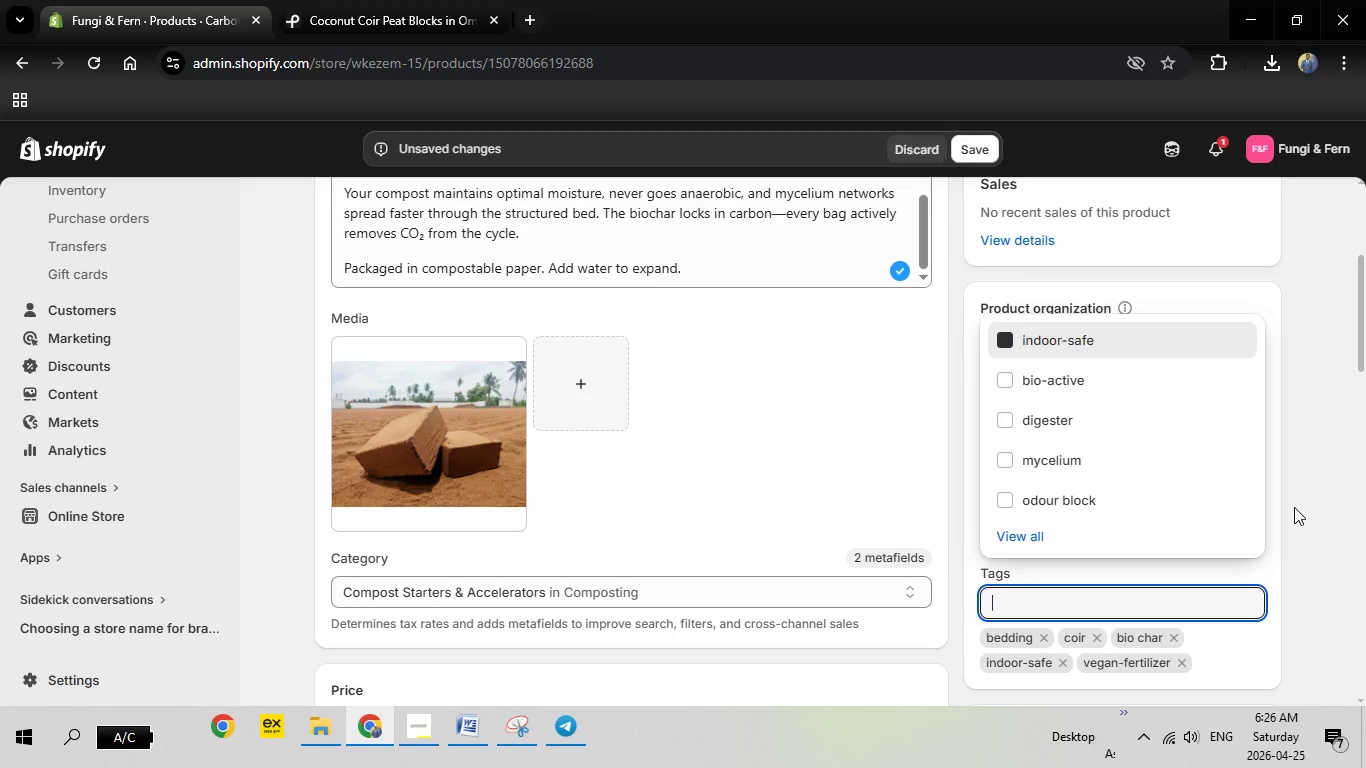 
scroll: coordinate [383, 553], scroll_direction: down, amount: 3.0
 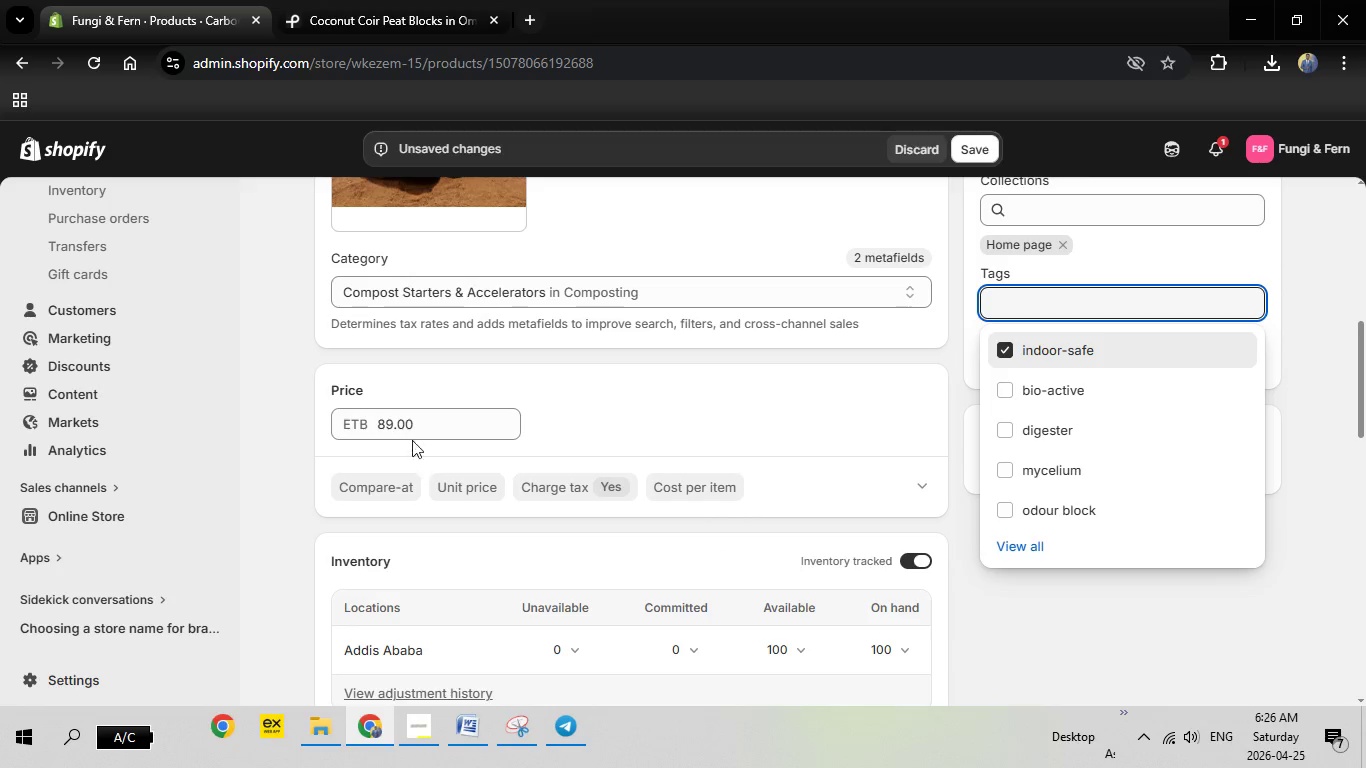 
left_click_drag(start_coordinate=[422, 421], to_coordinate=[368, 420])
 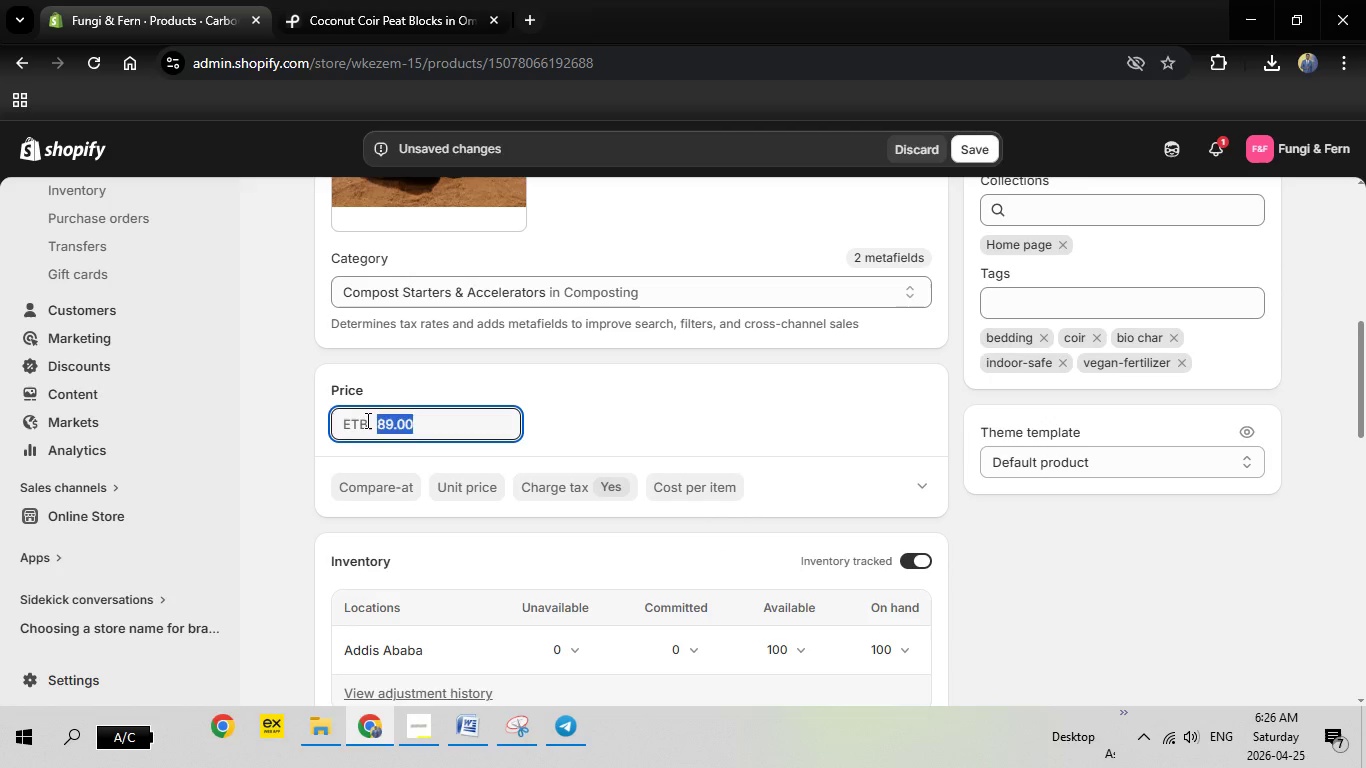 
type(18)
 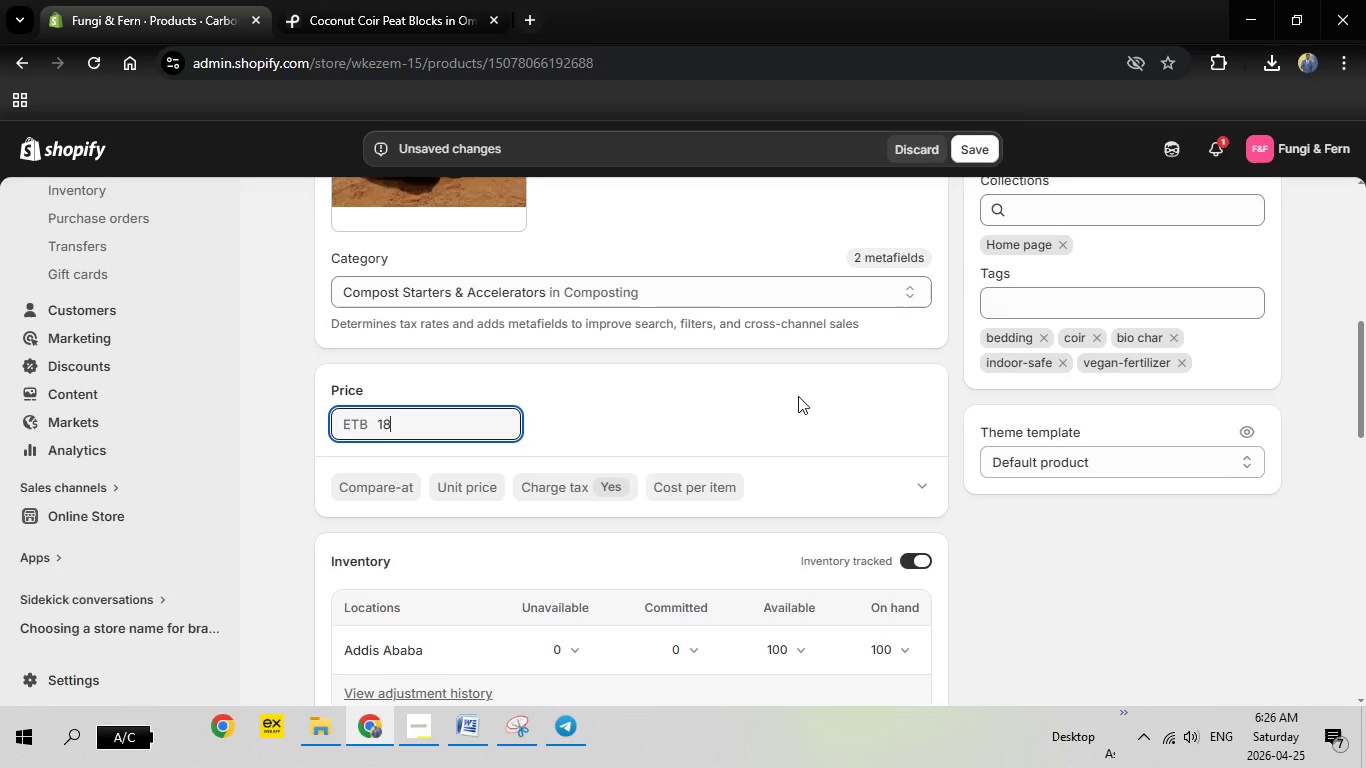 
scroll: coordinate [798, 396], scroll_direction: down, amount: 1.0
 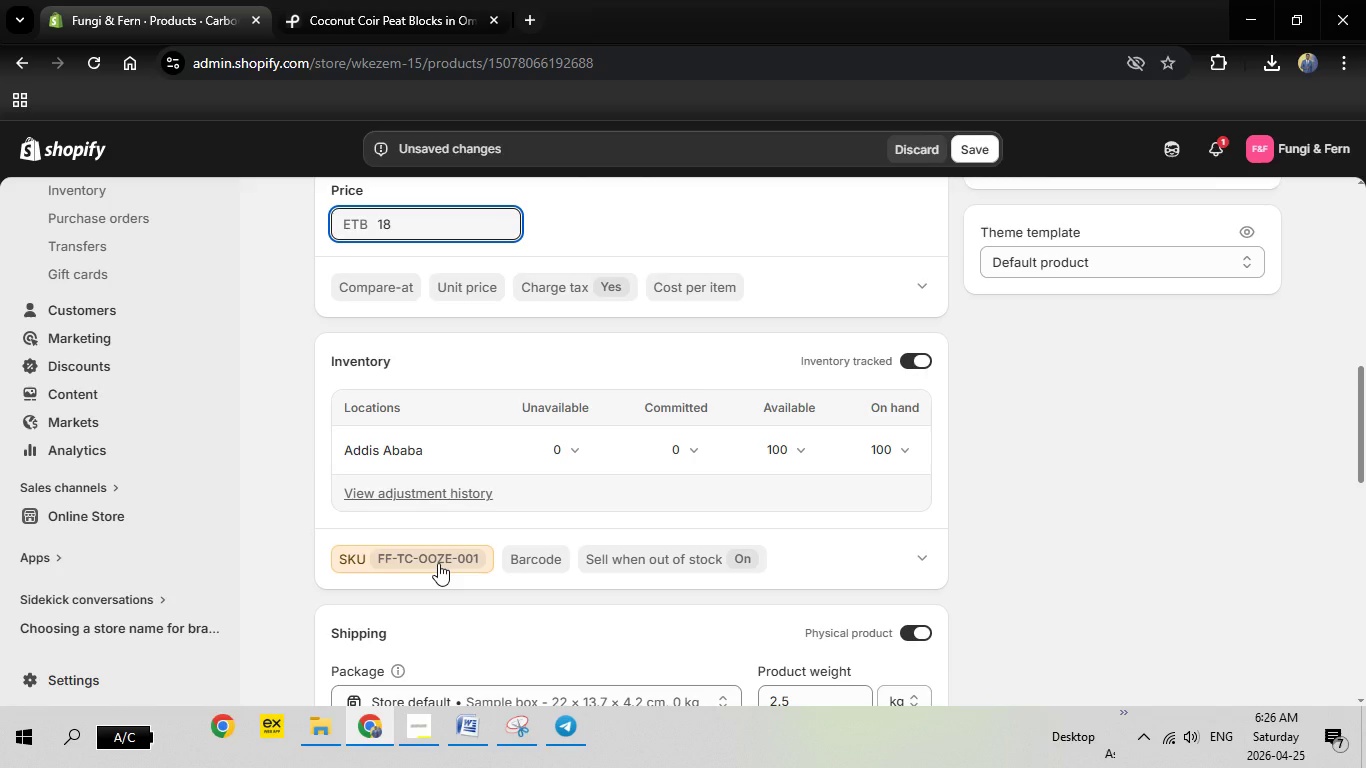 
left_click([438, 563])
 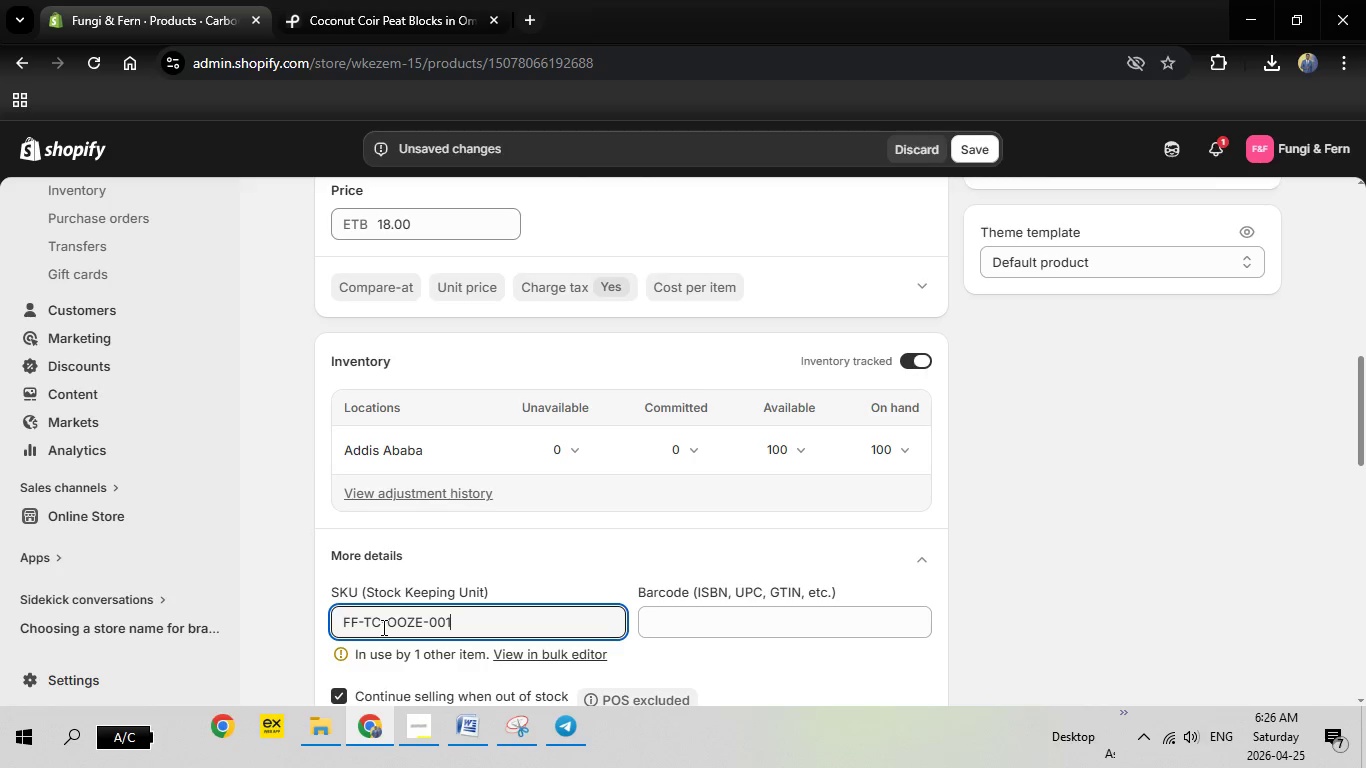 
left_click_drag(start_coordinate=[378, 625], to_coordinate=[366, 625])
 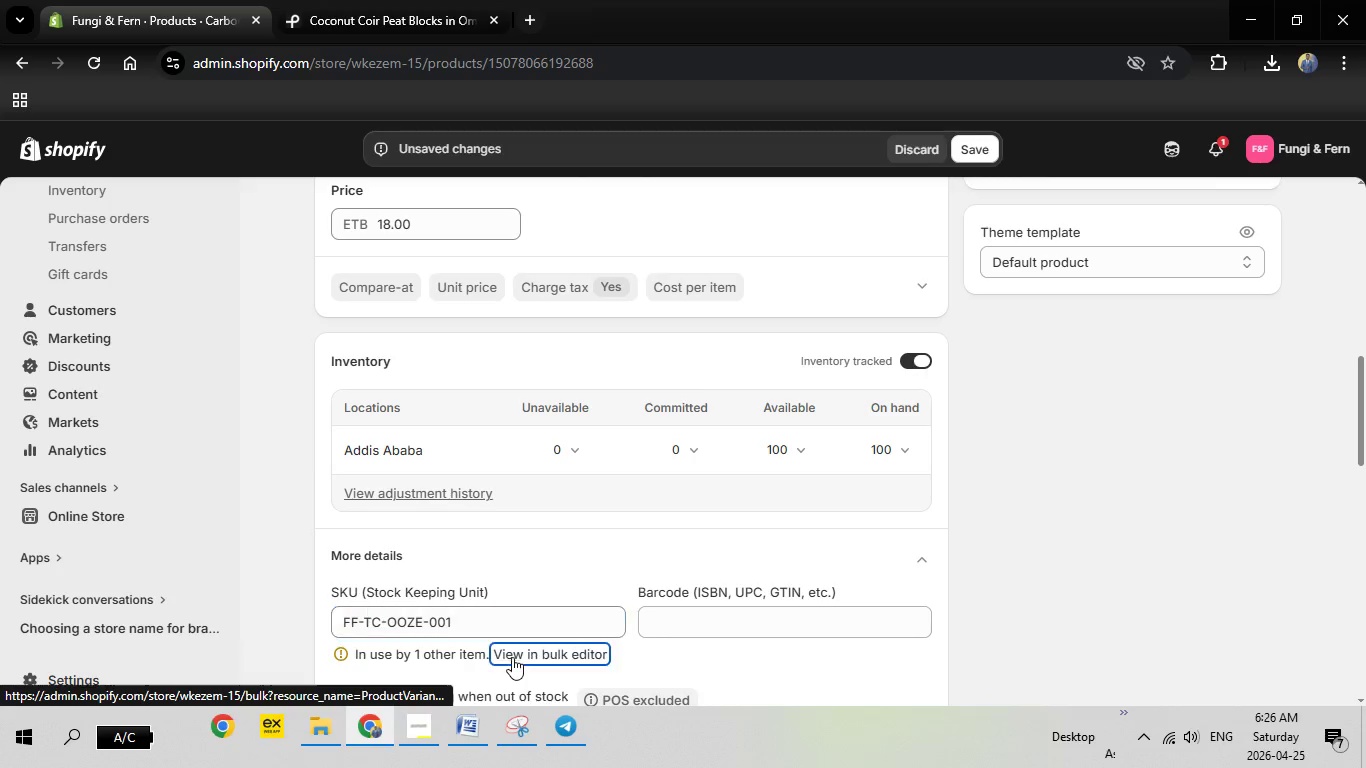 
key(Tab)
 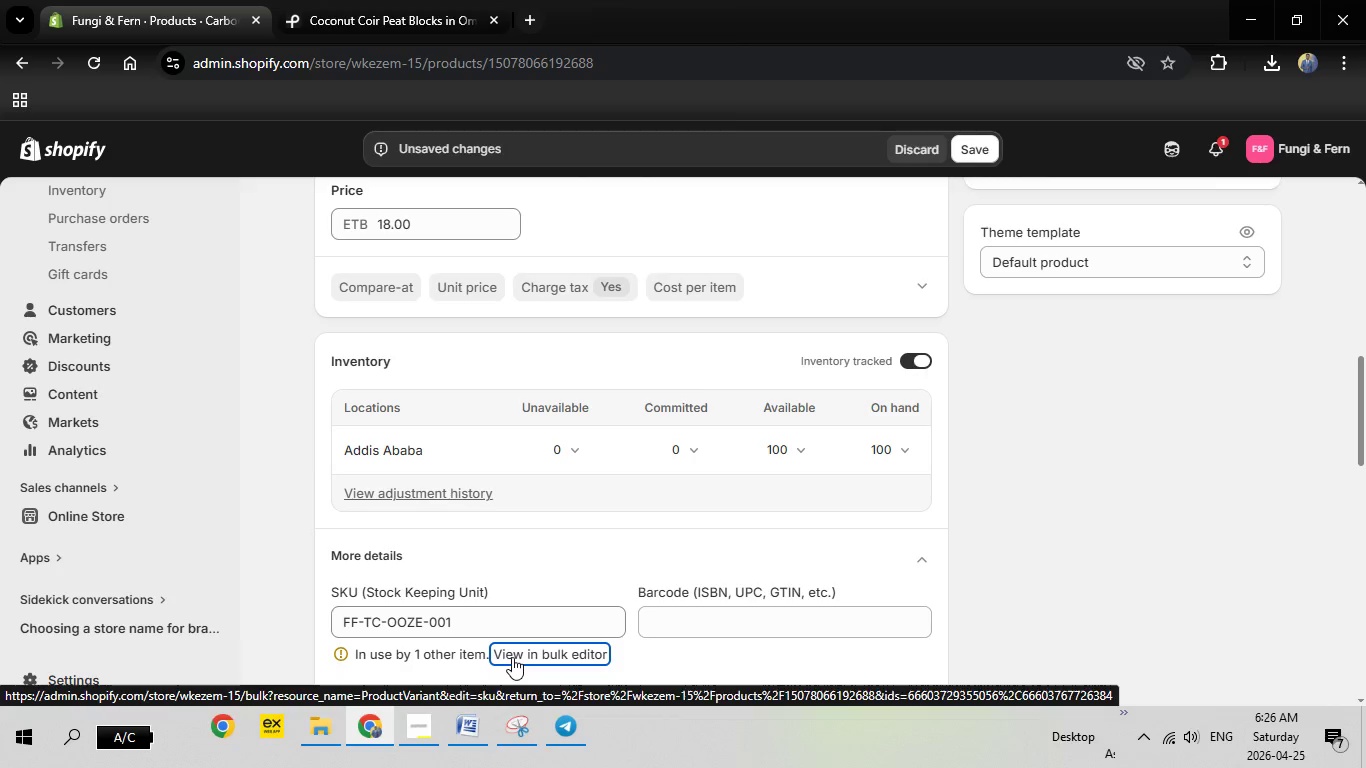 
key(CapsLock)
 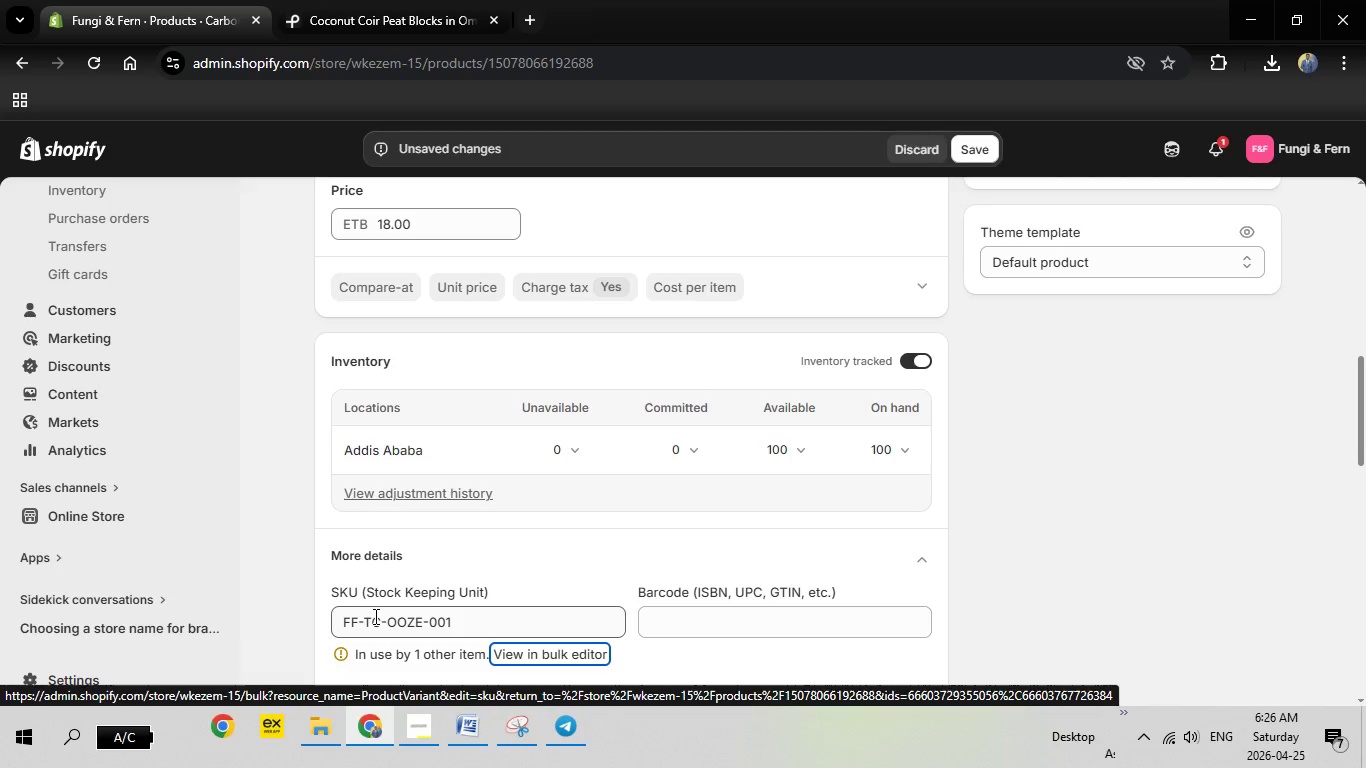 
left_click([377, 621])
 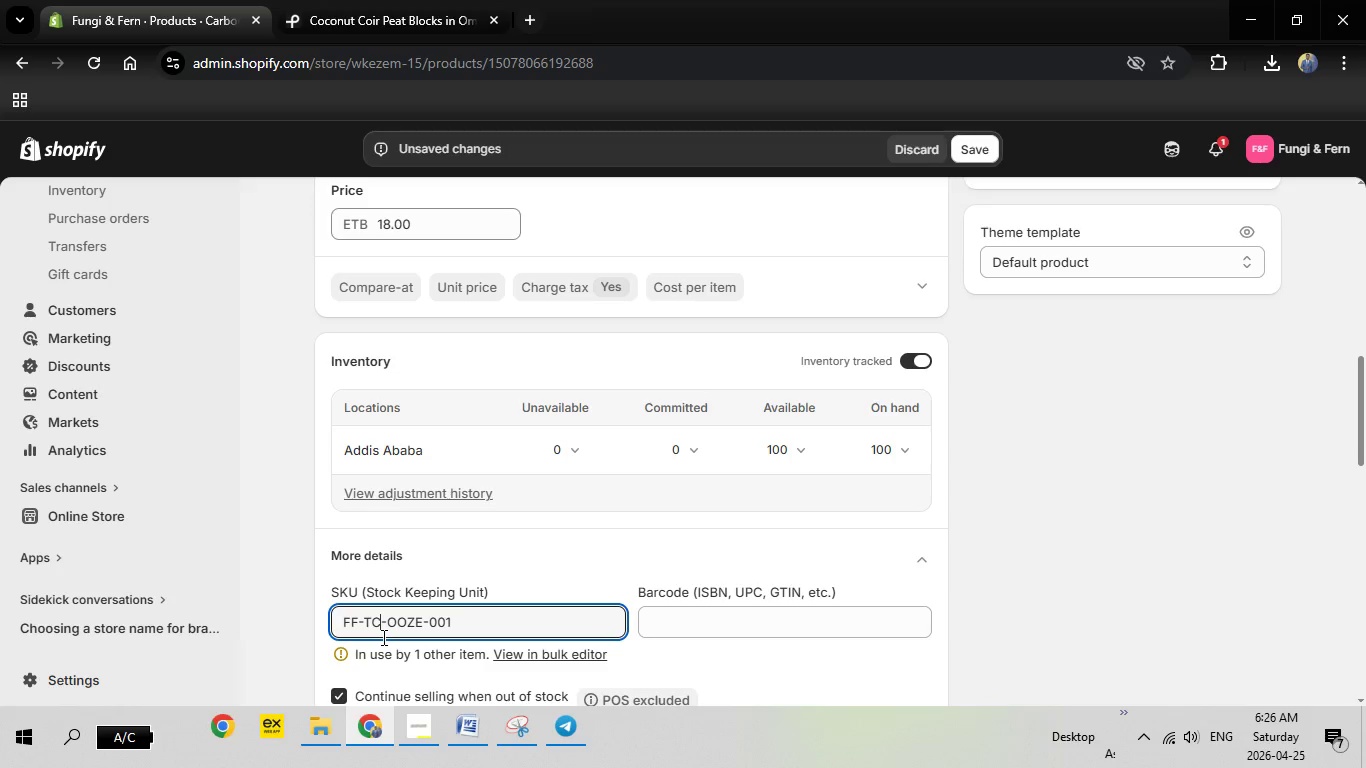 
key(Backspace)
key(Backspace)
type(BED)
 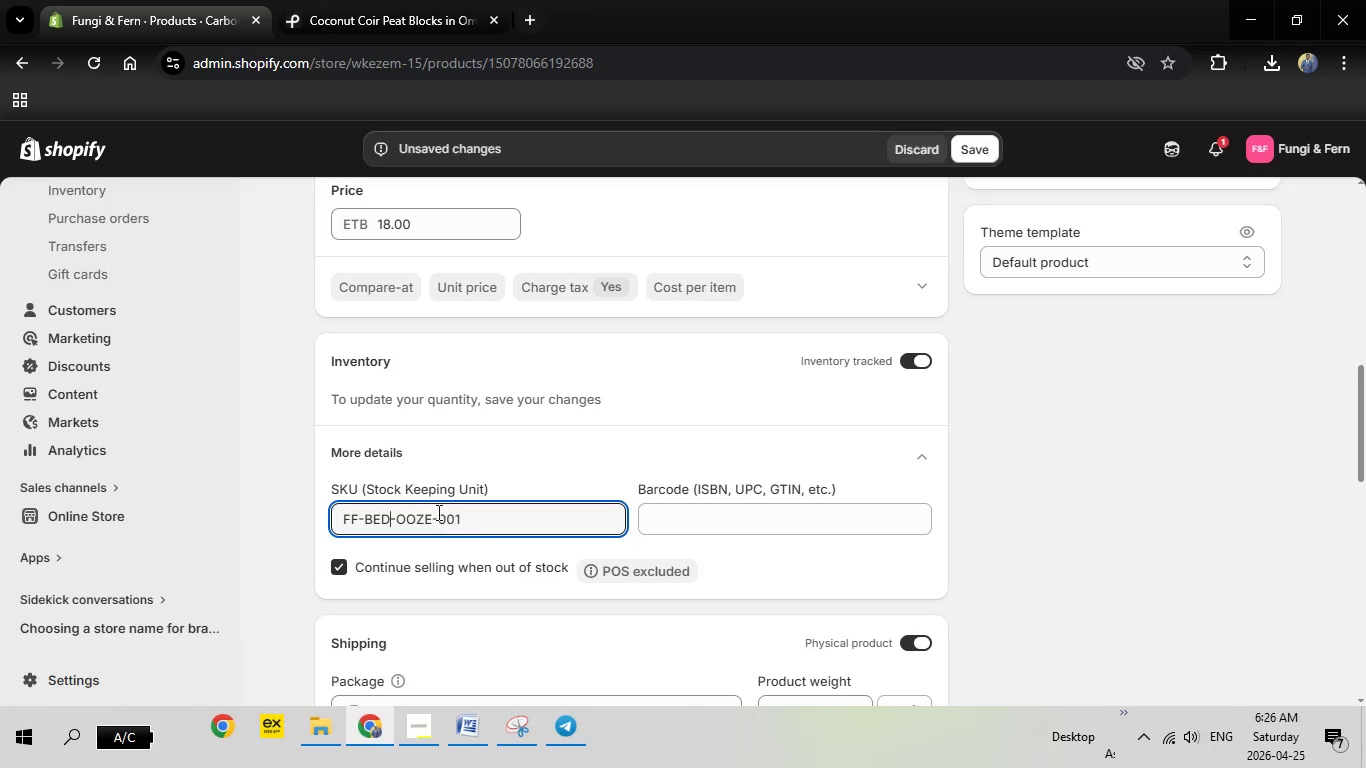 
left_click([428, 520])
 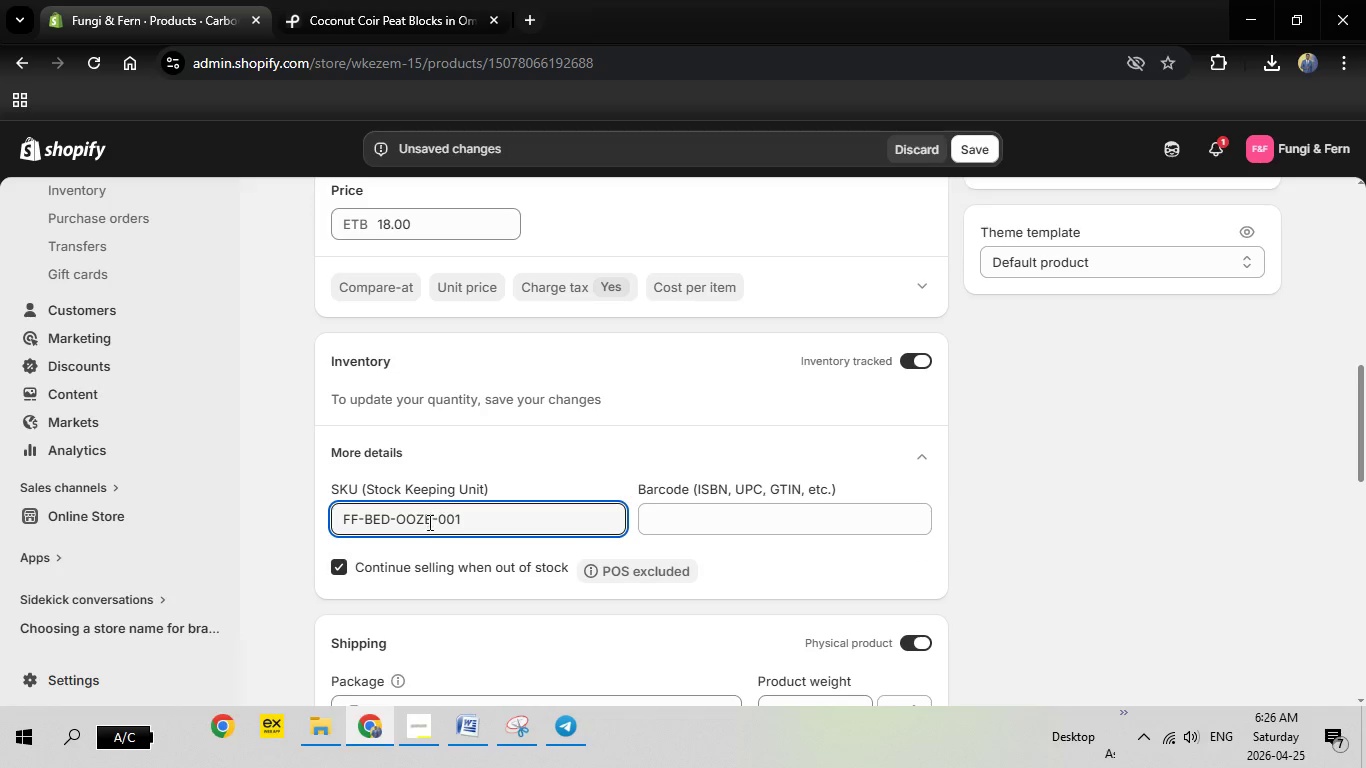 
left_click([428, 518])
 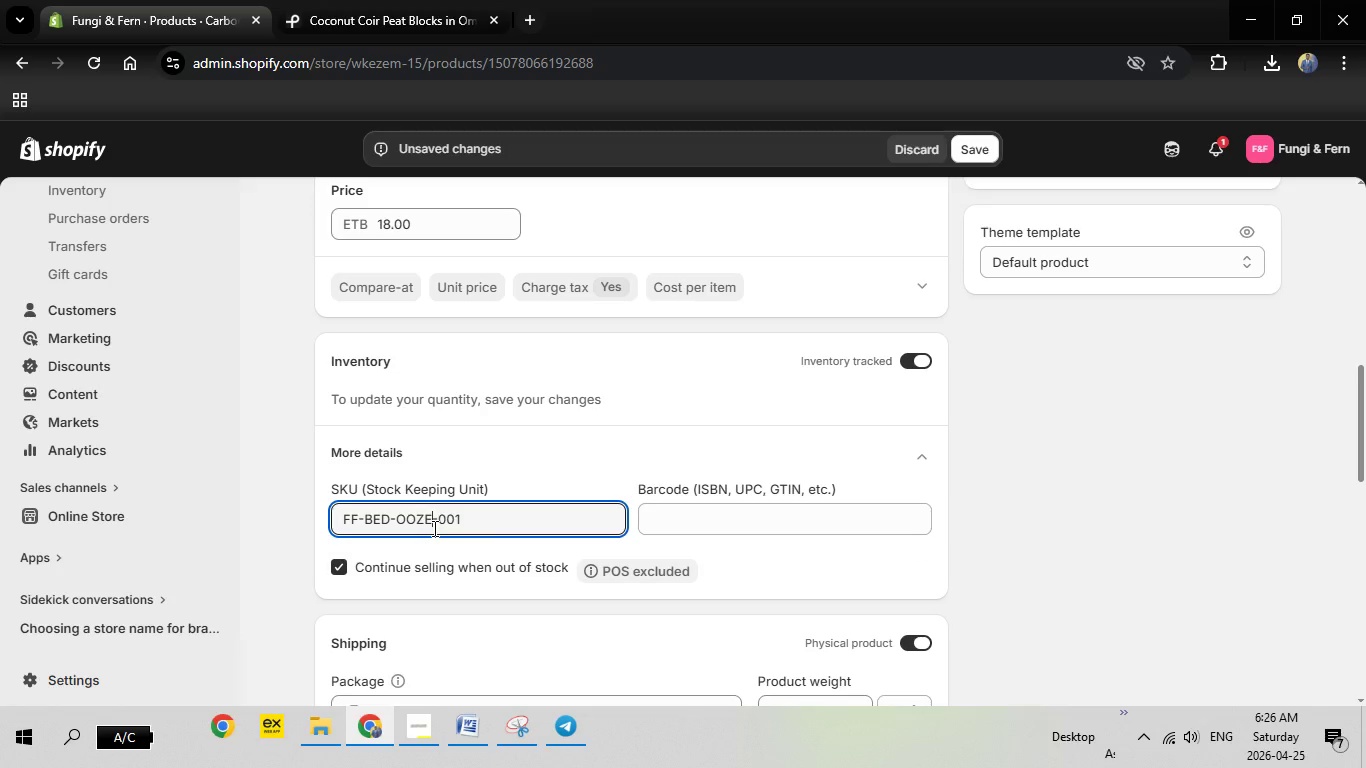 
left_click([433, 528])
 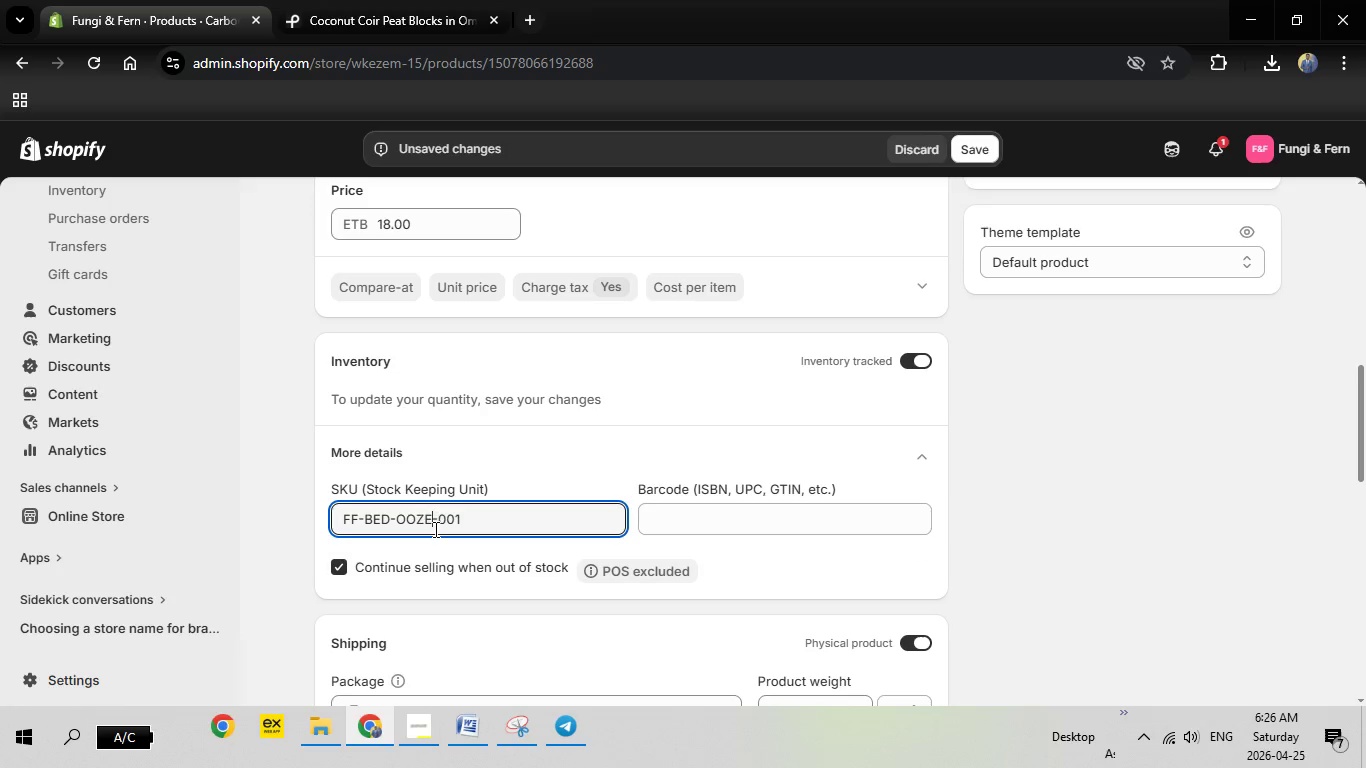 
key(Backspace)
key(Backspace)
key(Backspace)
key(Backspace)
type(MIX)
 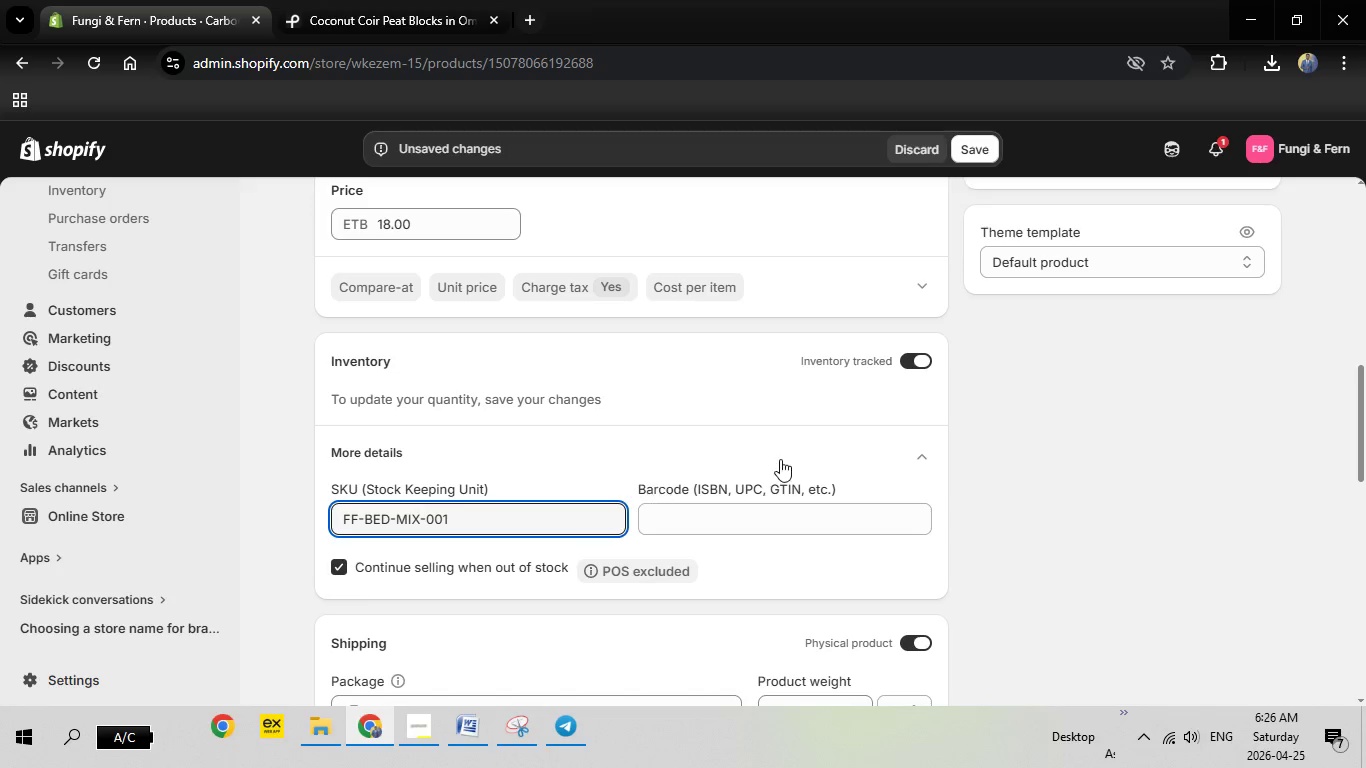 
scroll: coordinate [771, 510], scroll_direction: down, amount: 2.0
 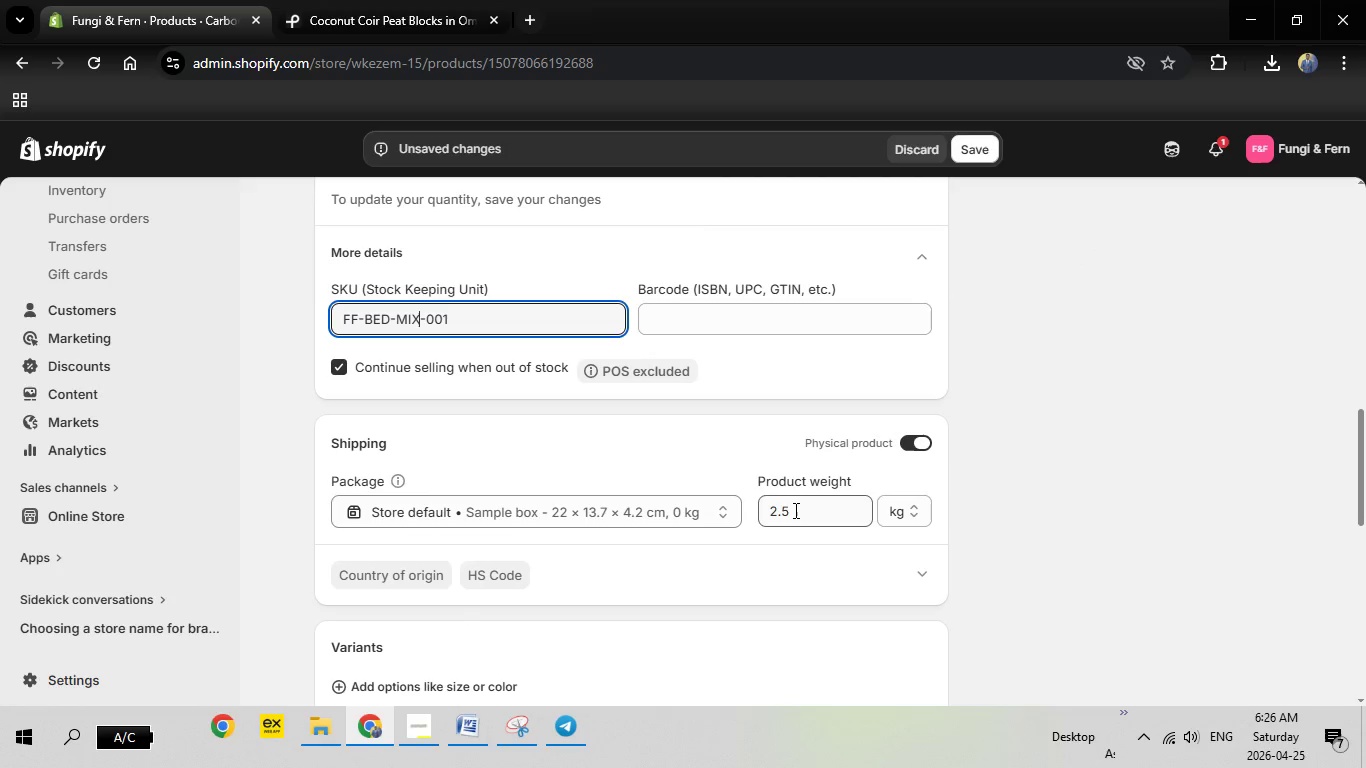 
left_click_drag(start_coordinate=[794, 510], to_coordinate=[748, 510])
 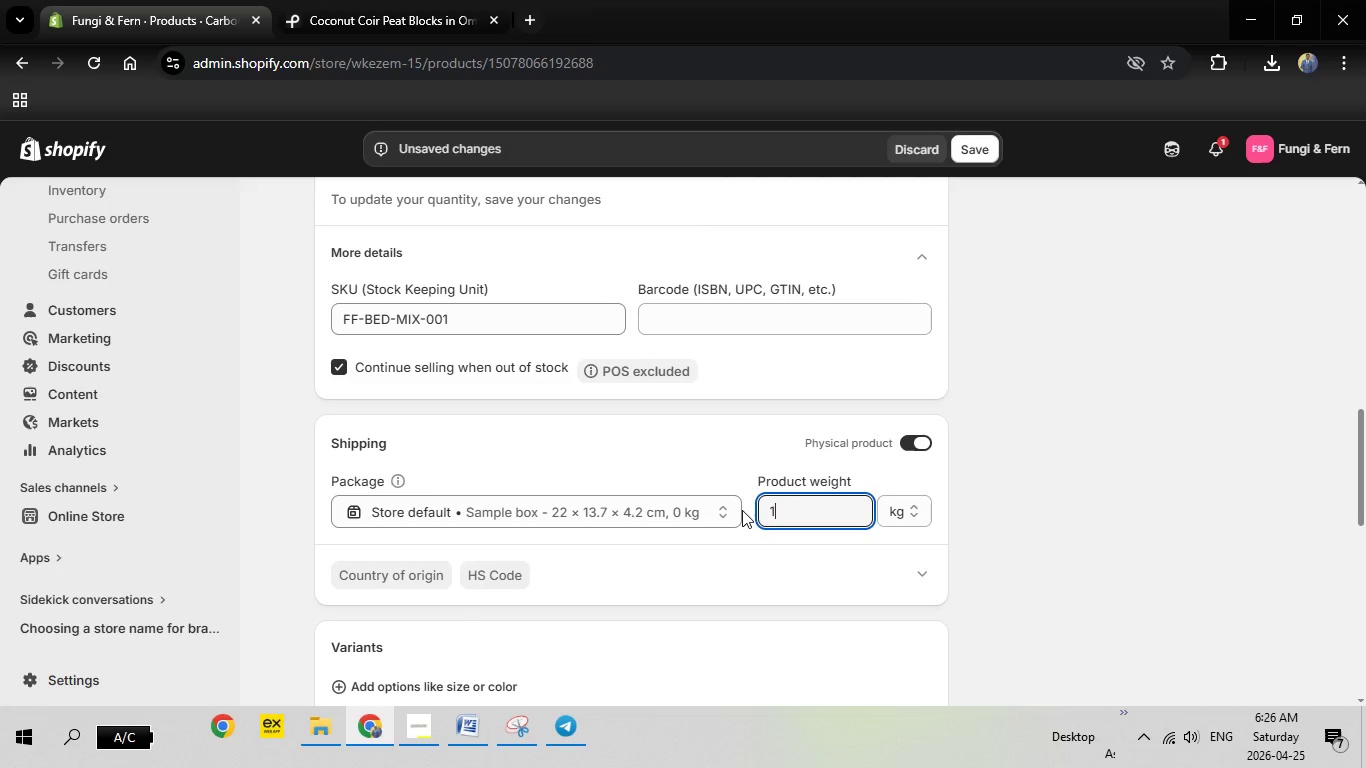 
key(1)
 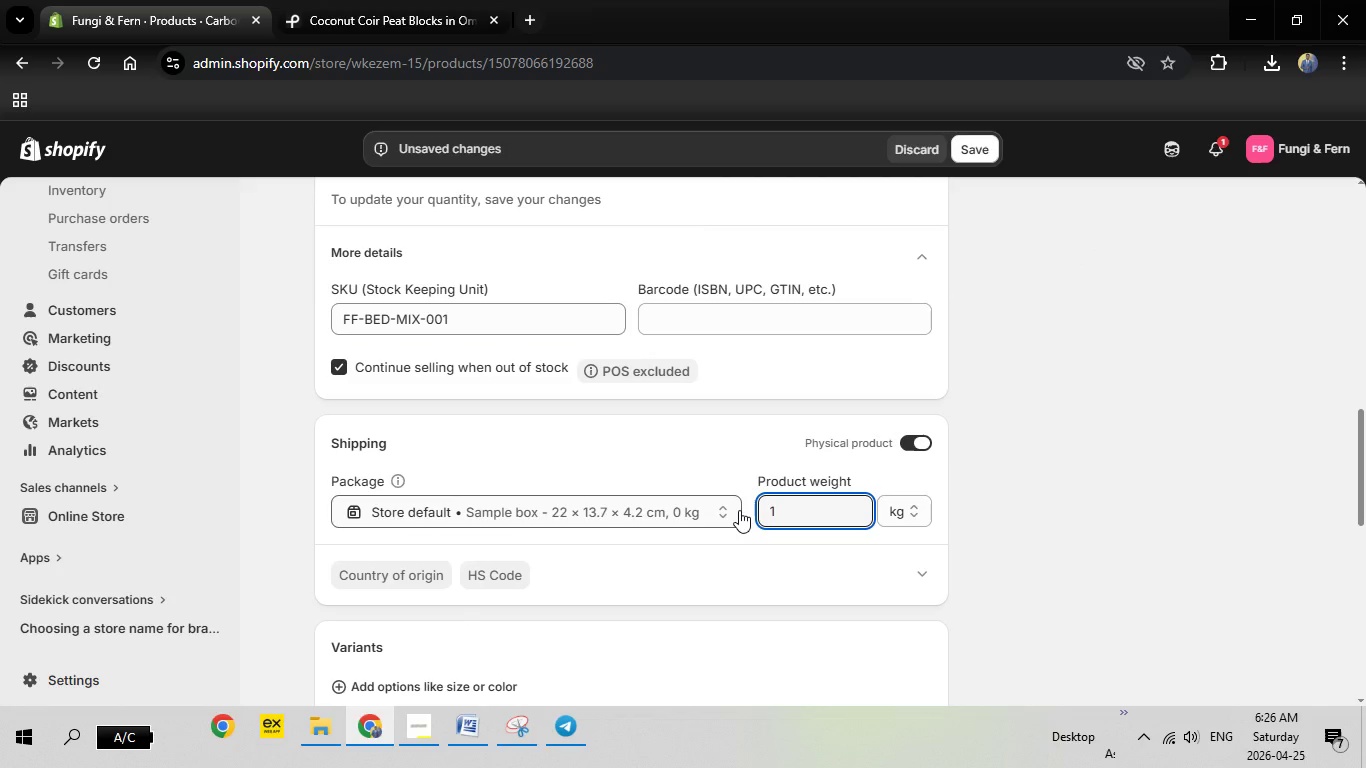 
key(Period)
 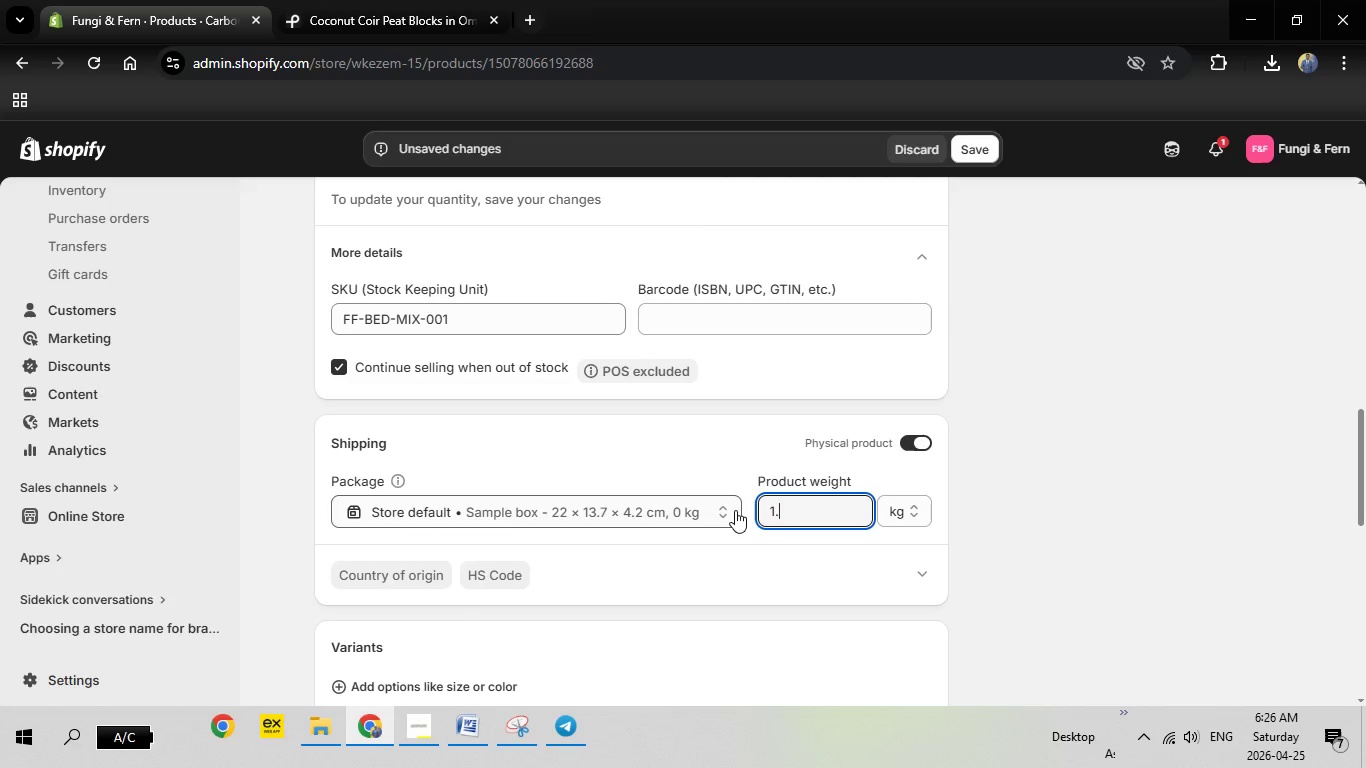 
key(2)
 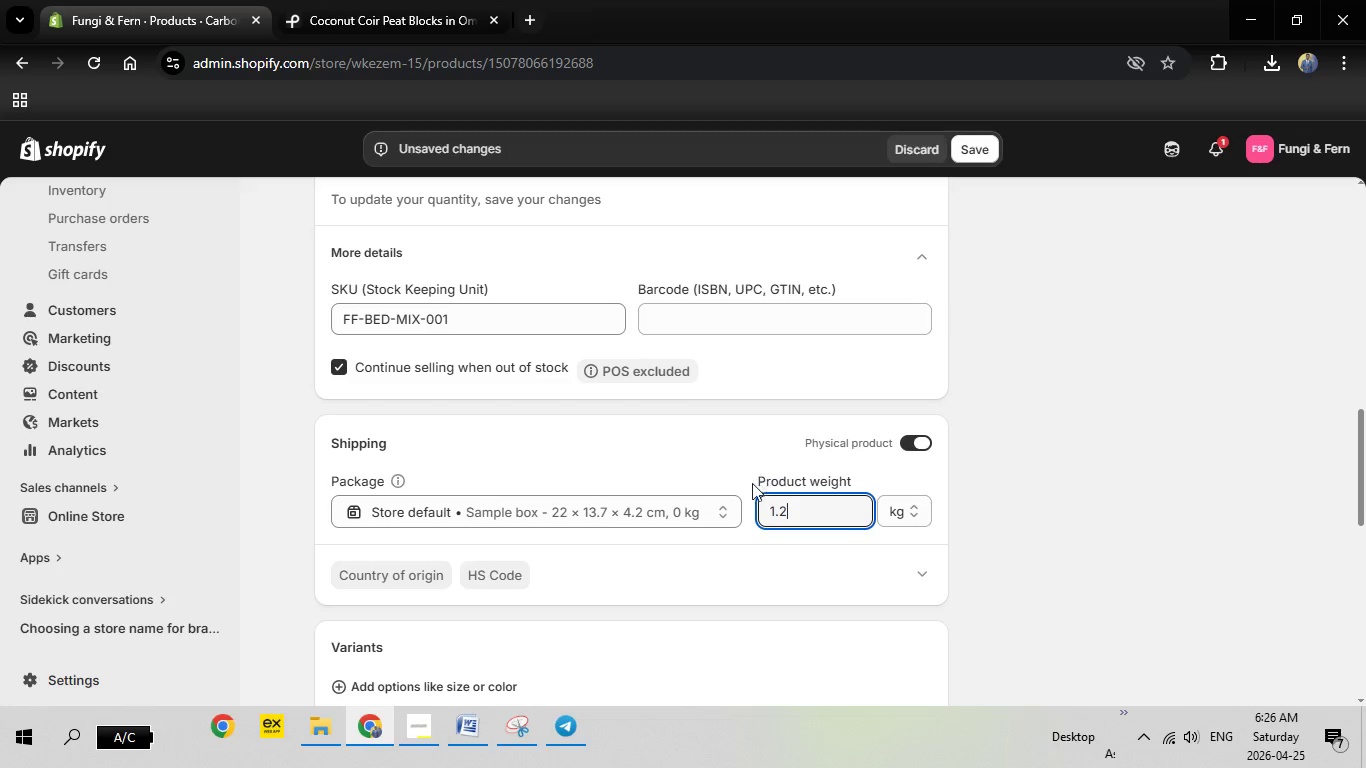 
scroll: coordinate [735, 488], scroll_direction: down, amount: 7.0
 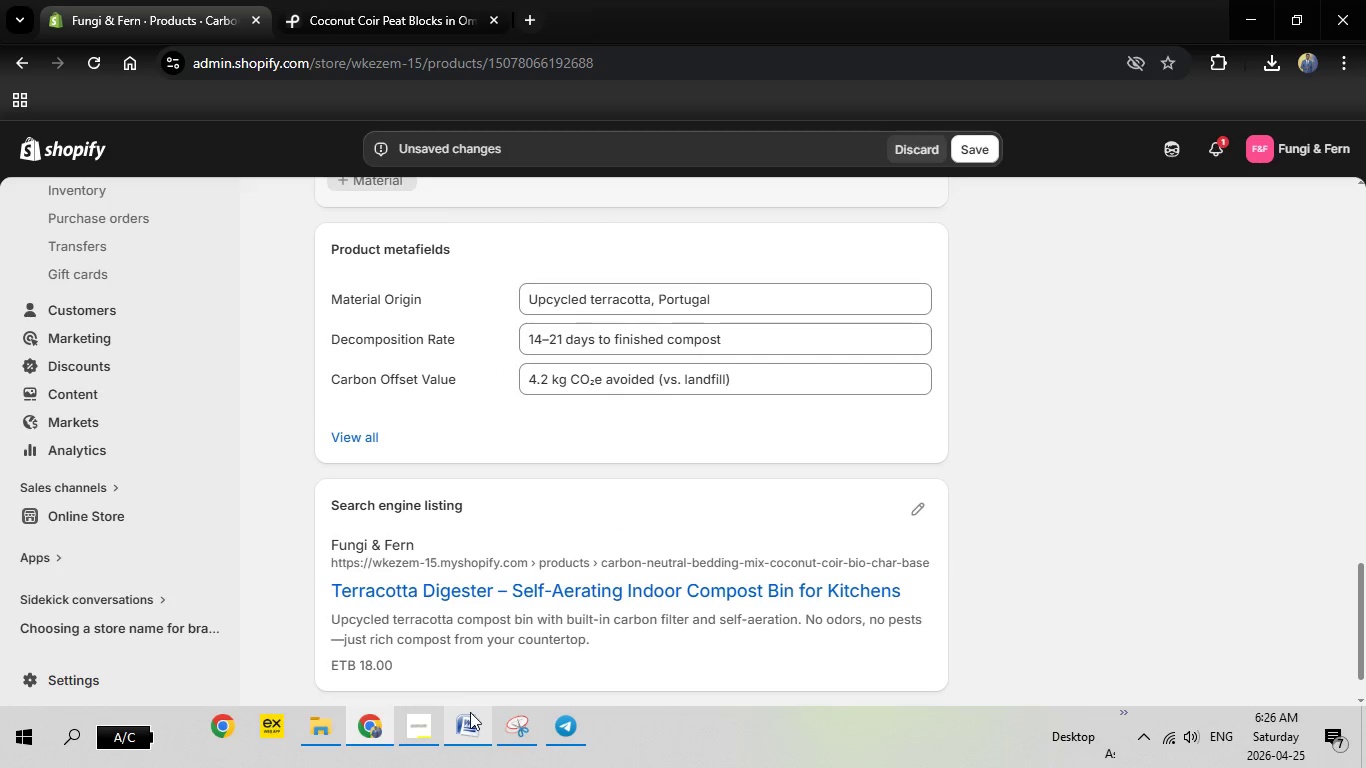 
left_click([470, 726])
 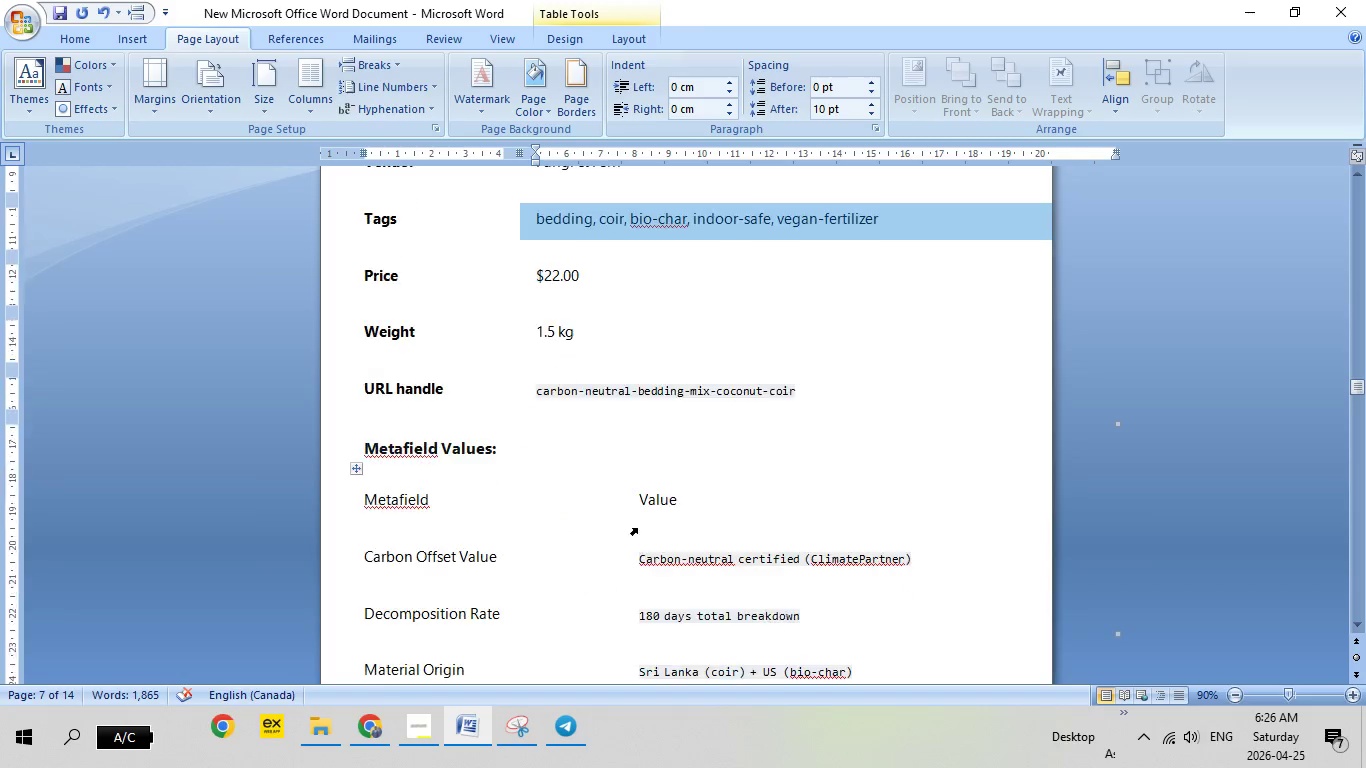 
scroll: coordinate [638, 527], scroll_direction: down, amount: 9.0
 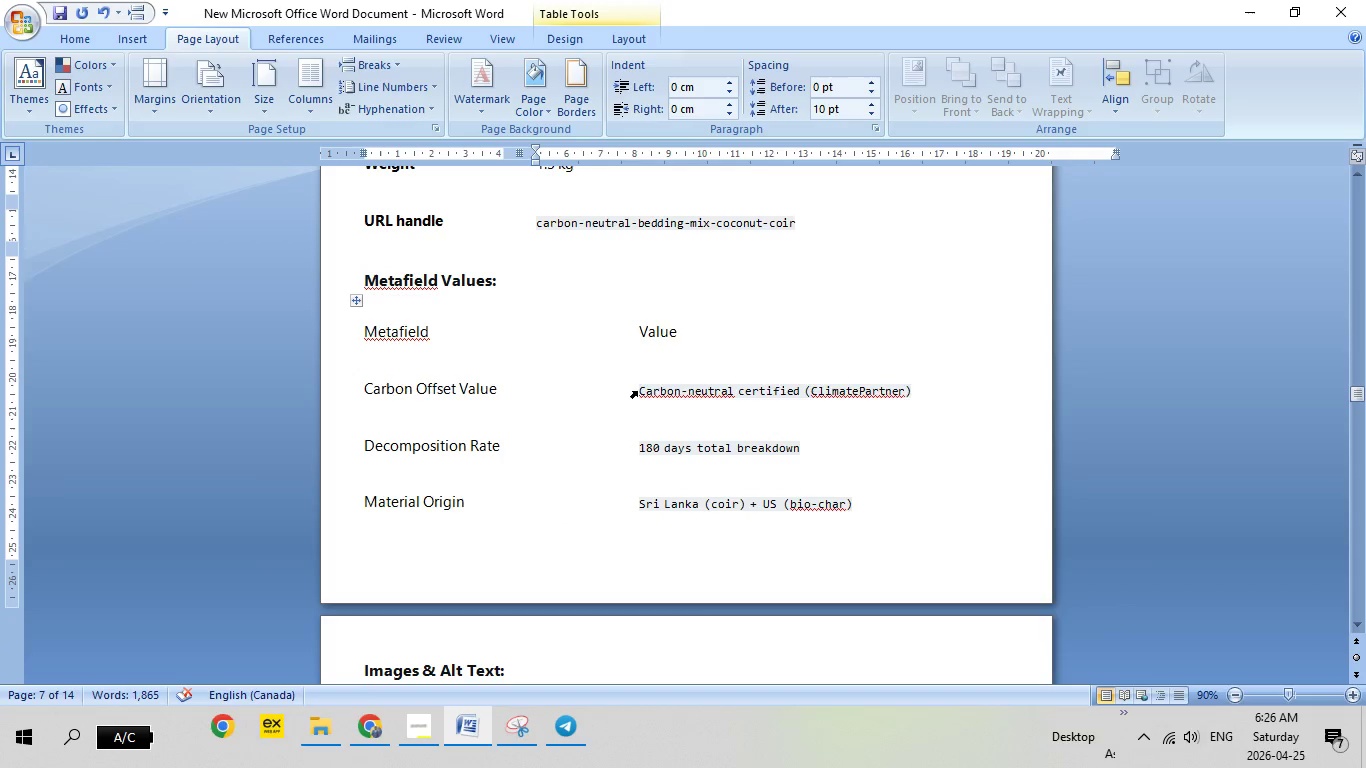 
left_click([637, 391])
 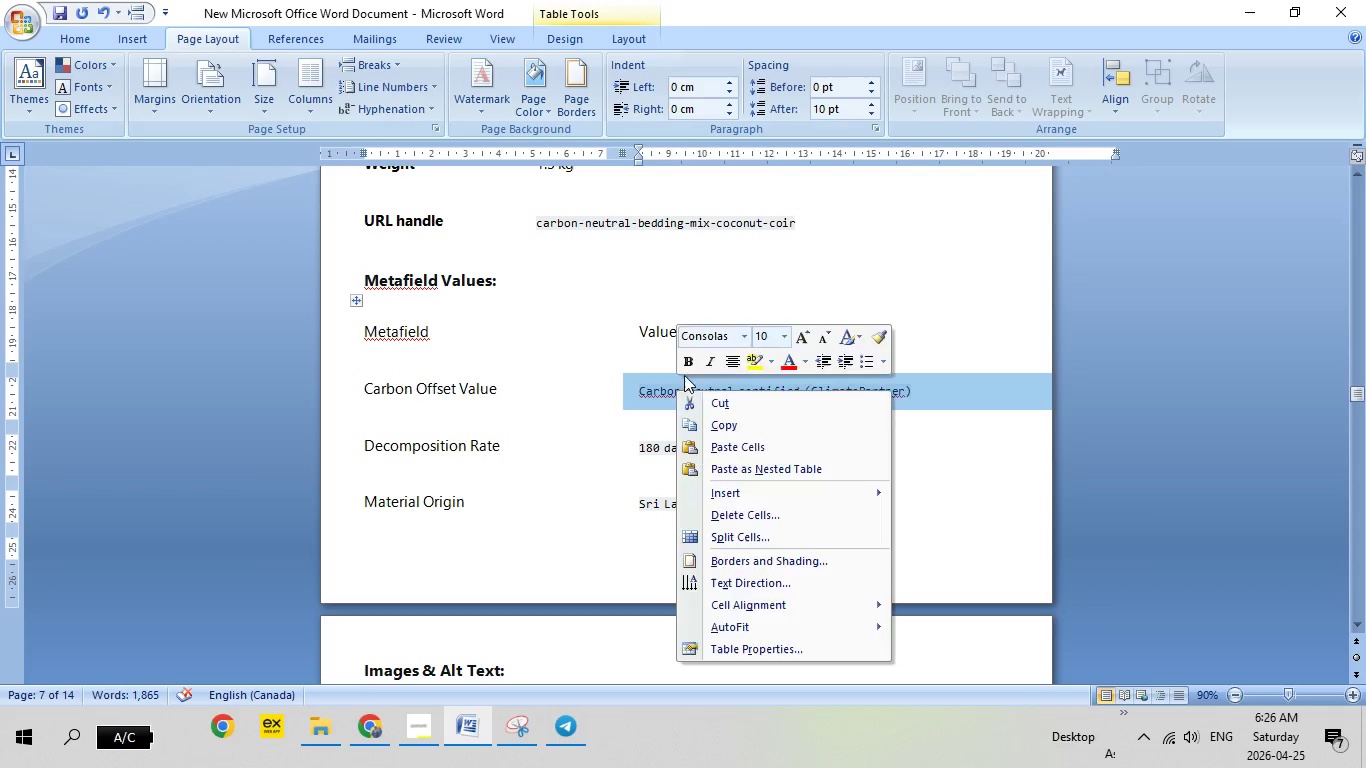 
right_click([675, 390])
 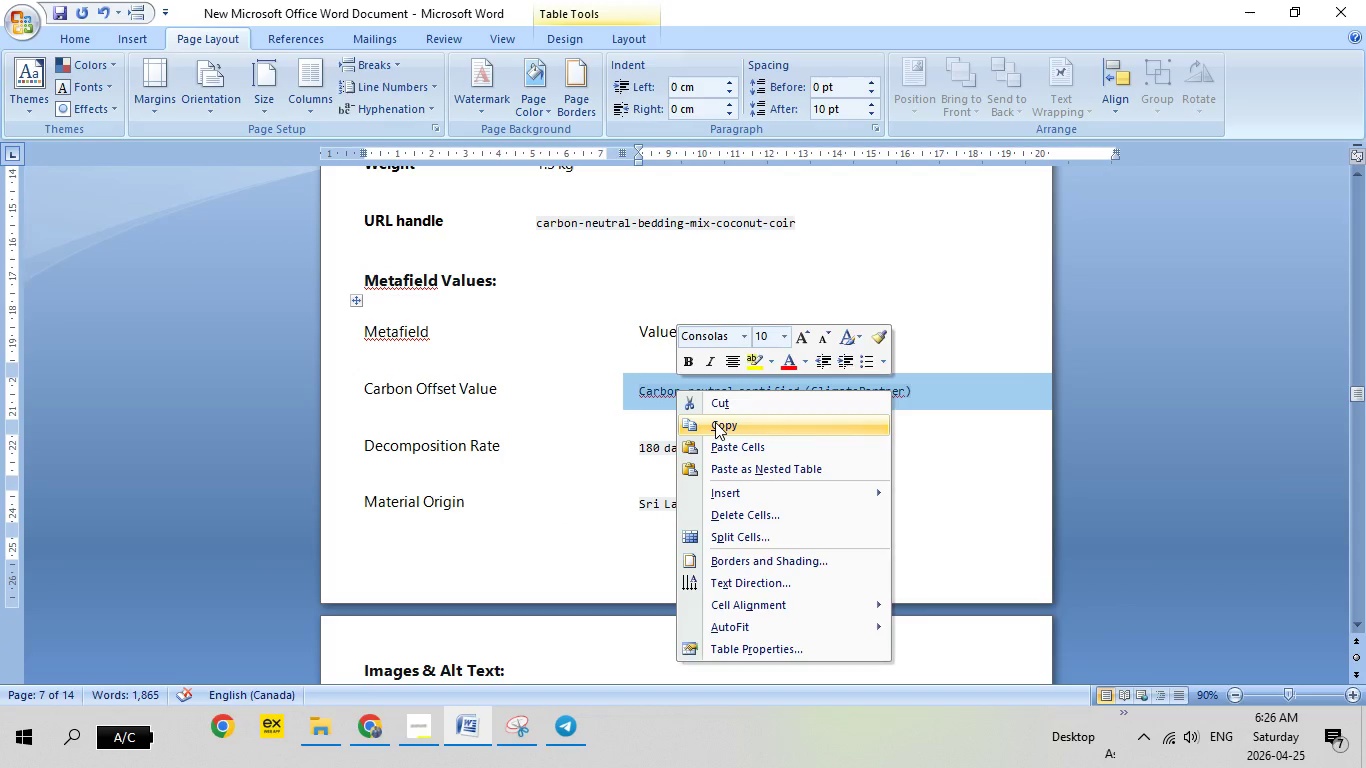 
left_click([715, 422])
 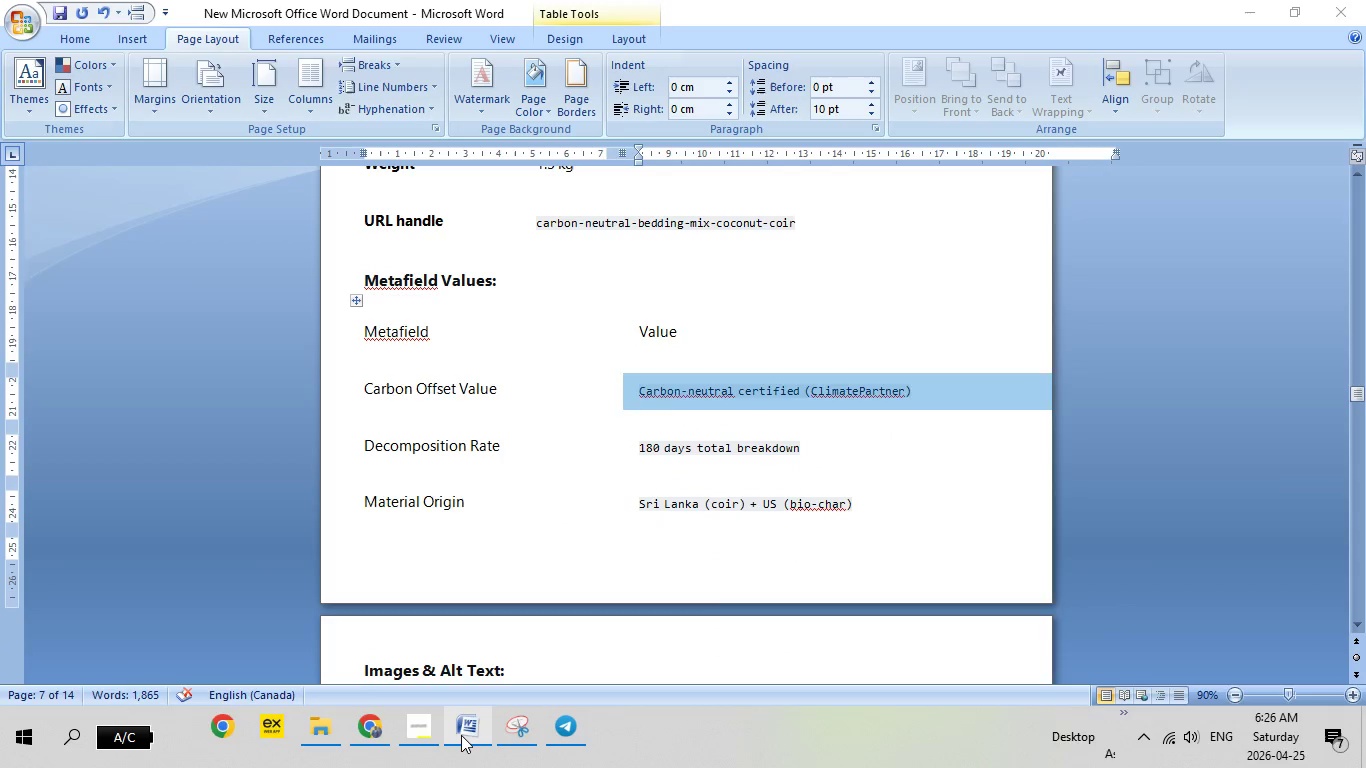 
left_click([461, 735])
 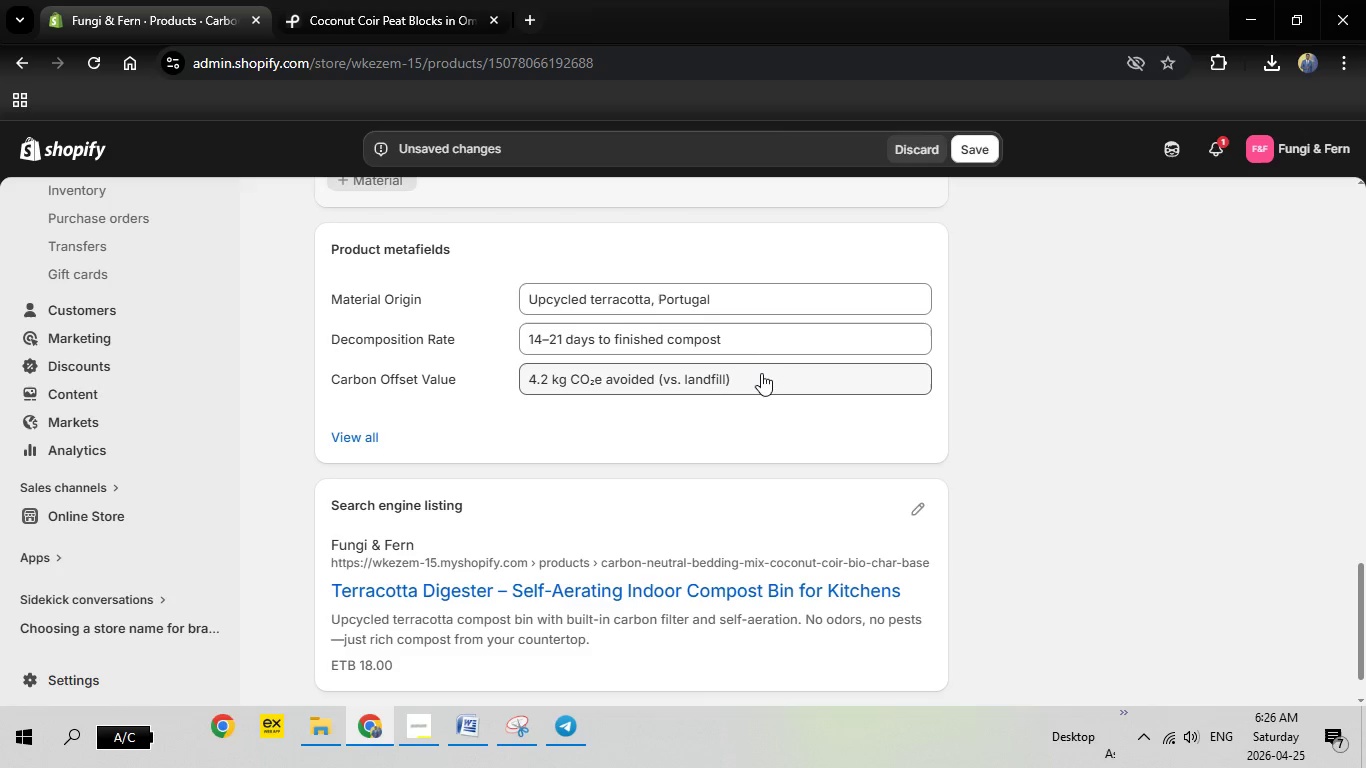 
left_click([761, 376])
 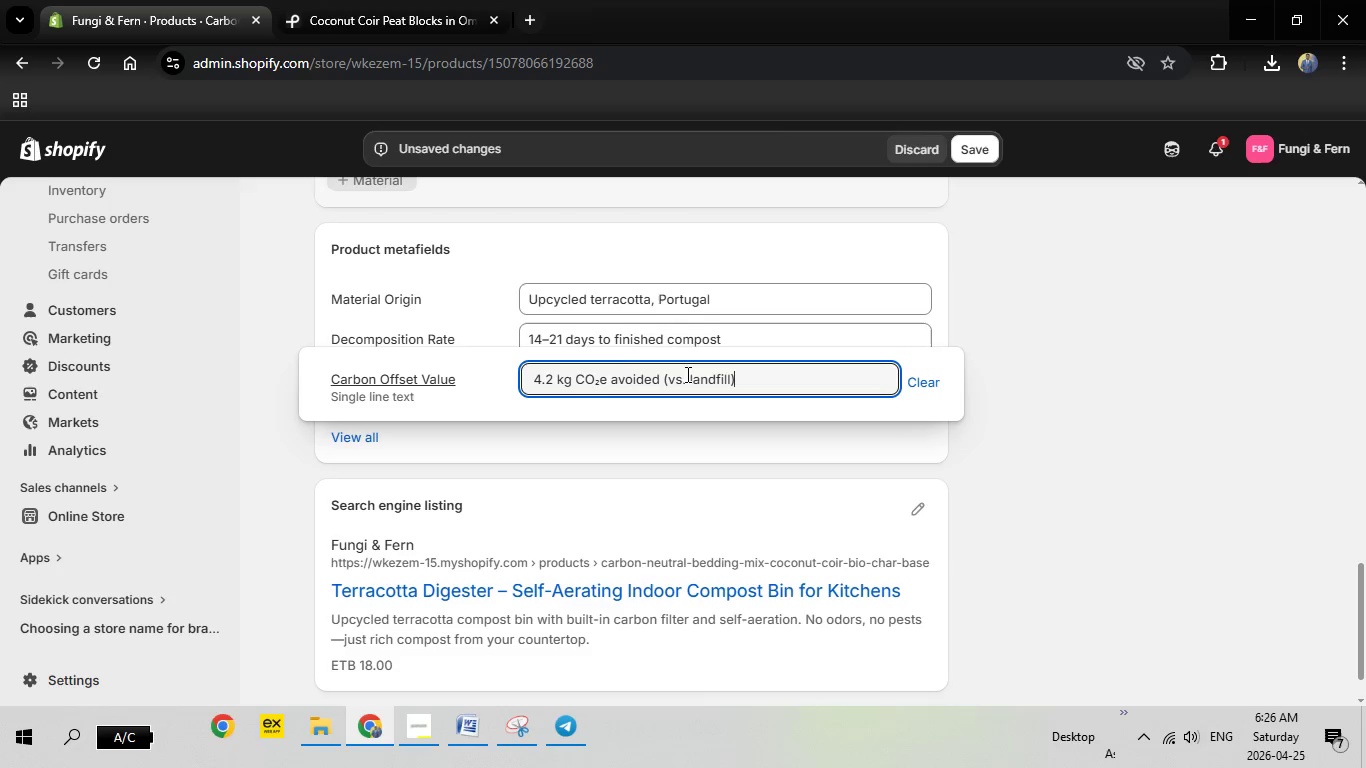 
left_click_drag(start_coordinate=[749, 382], to_coordinate=[486, 369])
 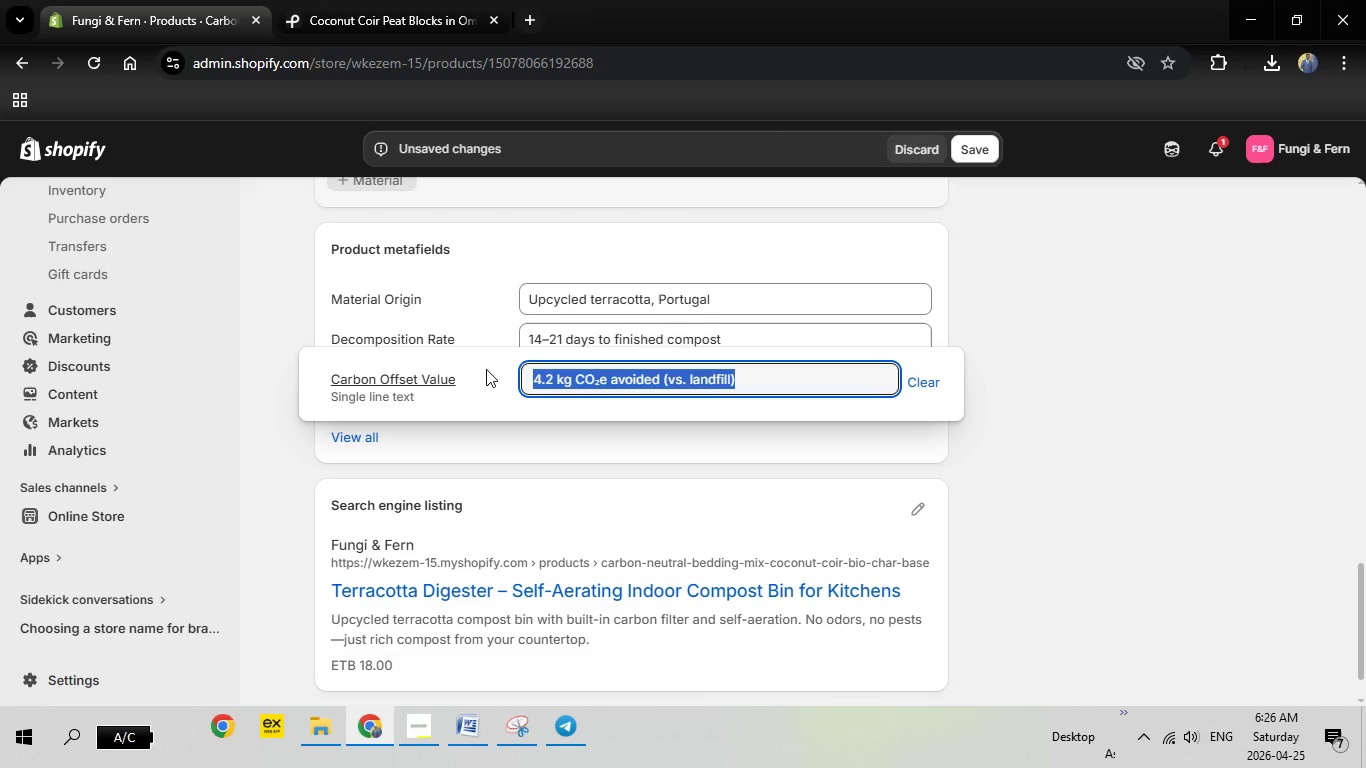 
key(Backspace)
 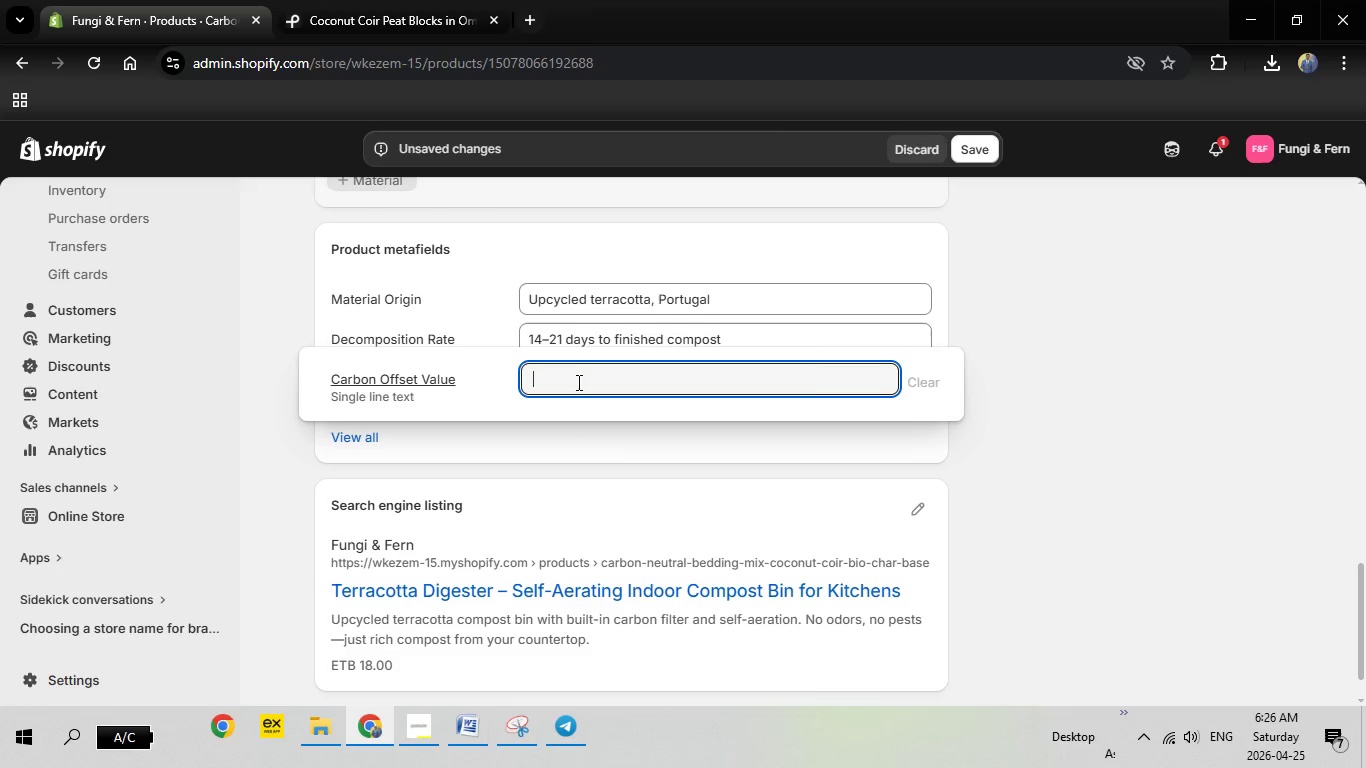 
right_click([577, 382])
 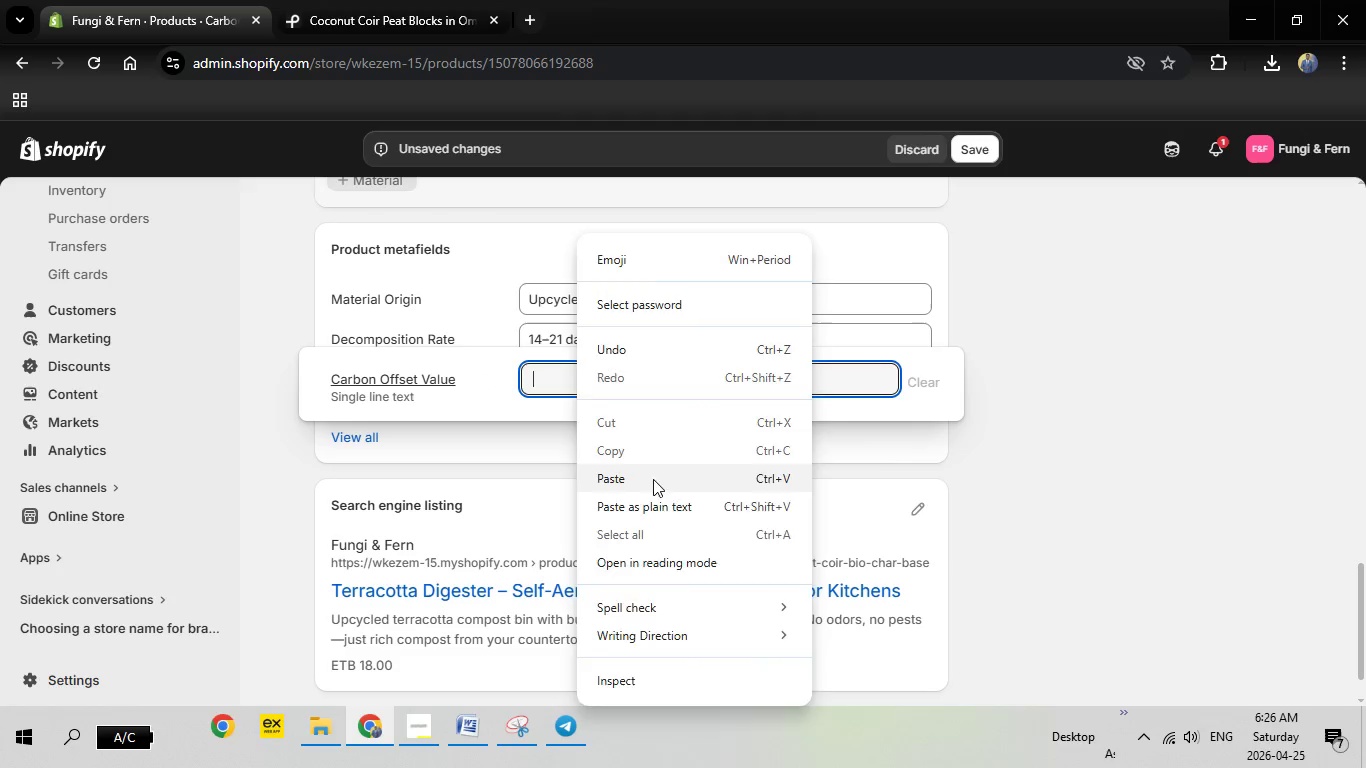 
left_click([653, 479])
 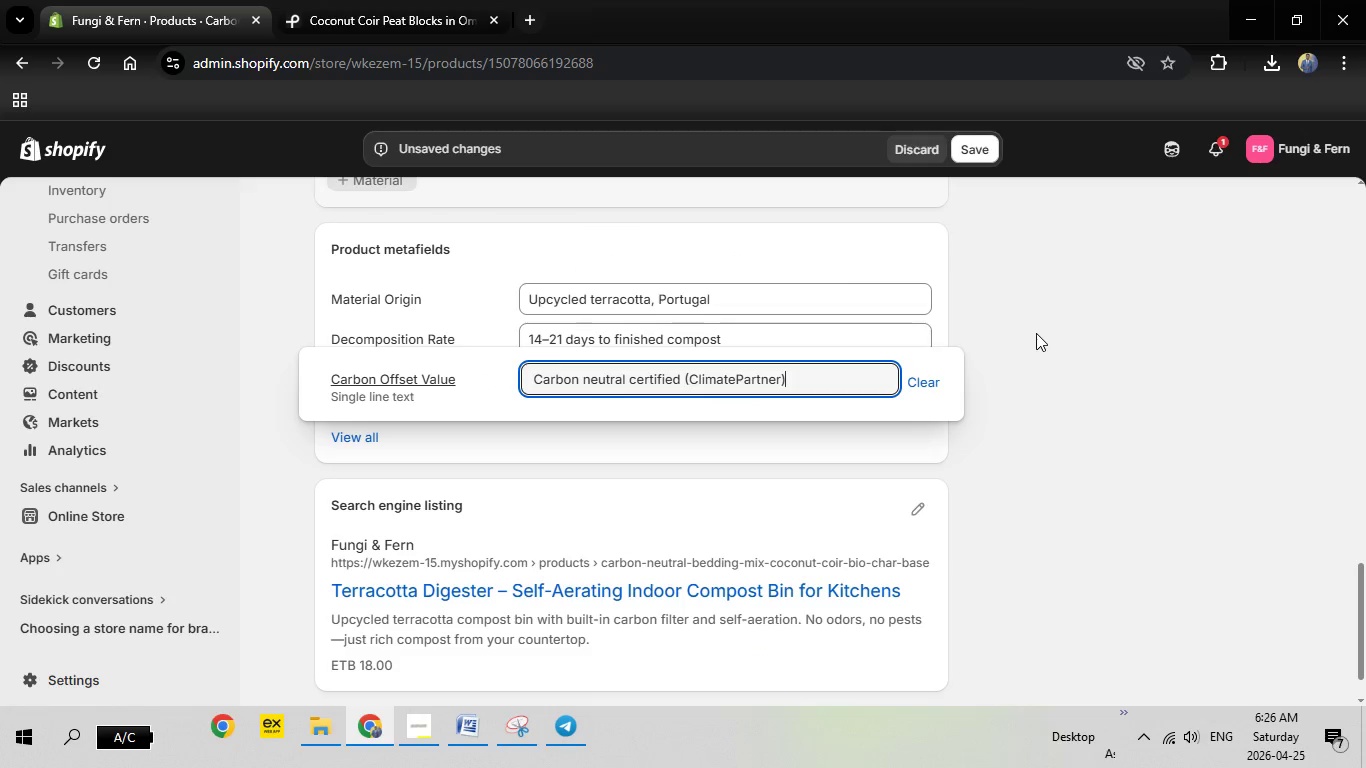 
left_click([1036, 333])
 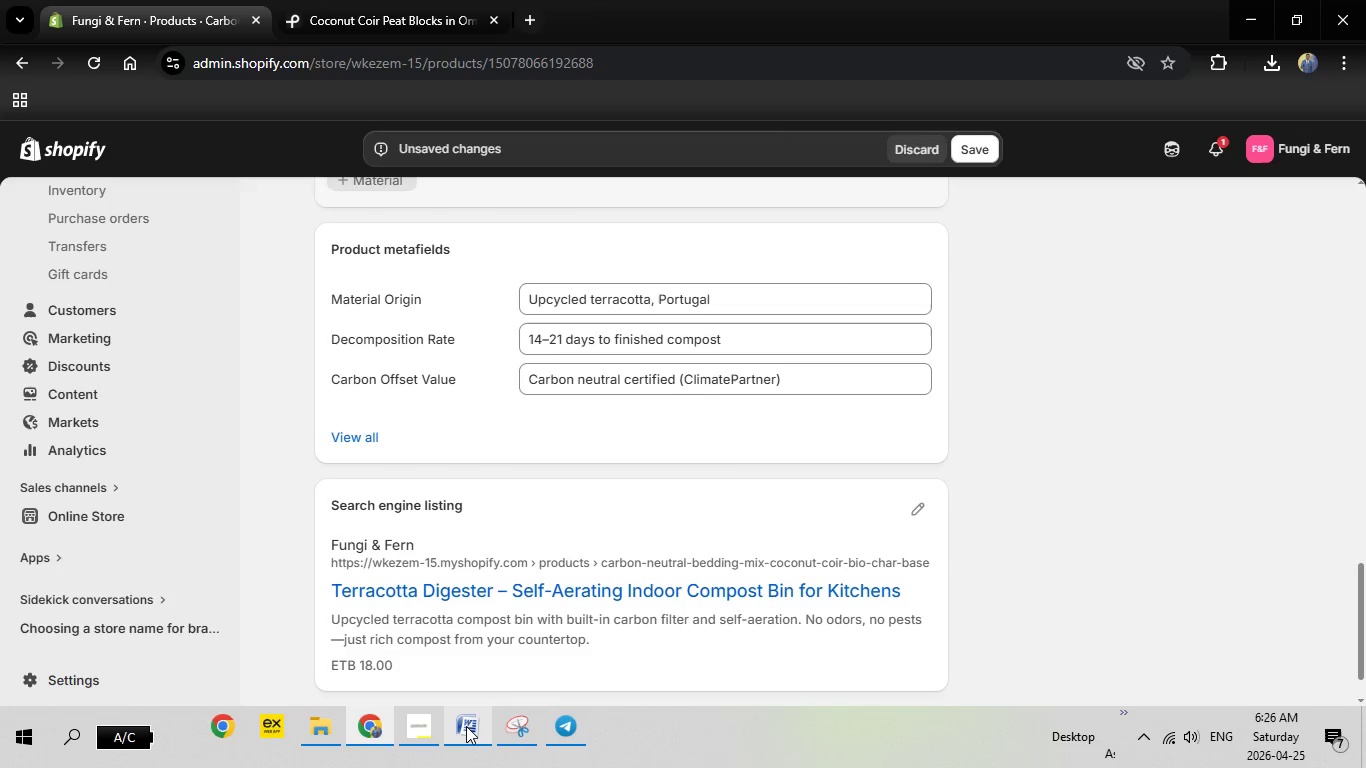 
left_click([466, 726])
 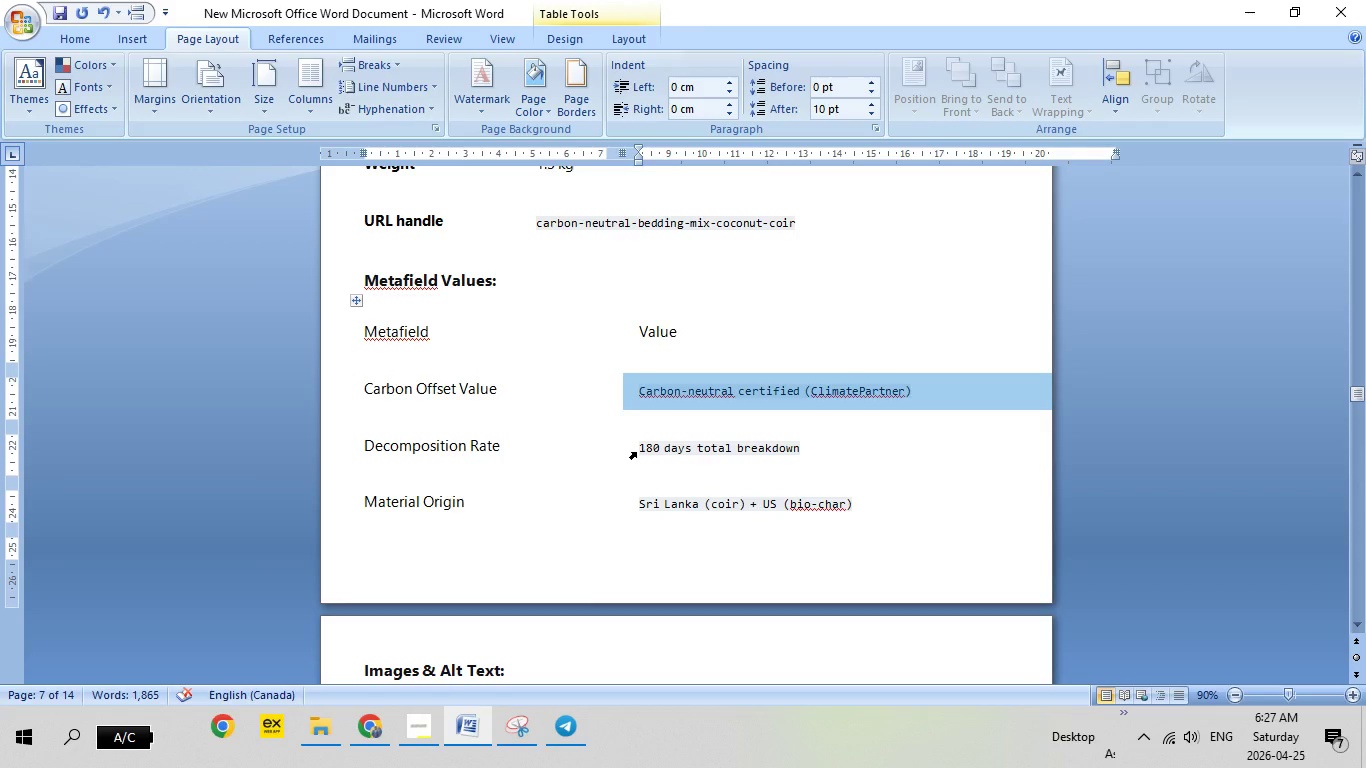 
left_click([636, 452])
 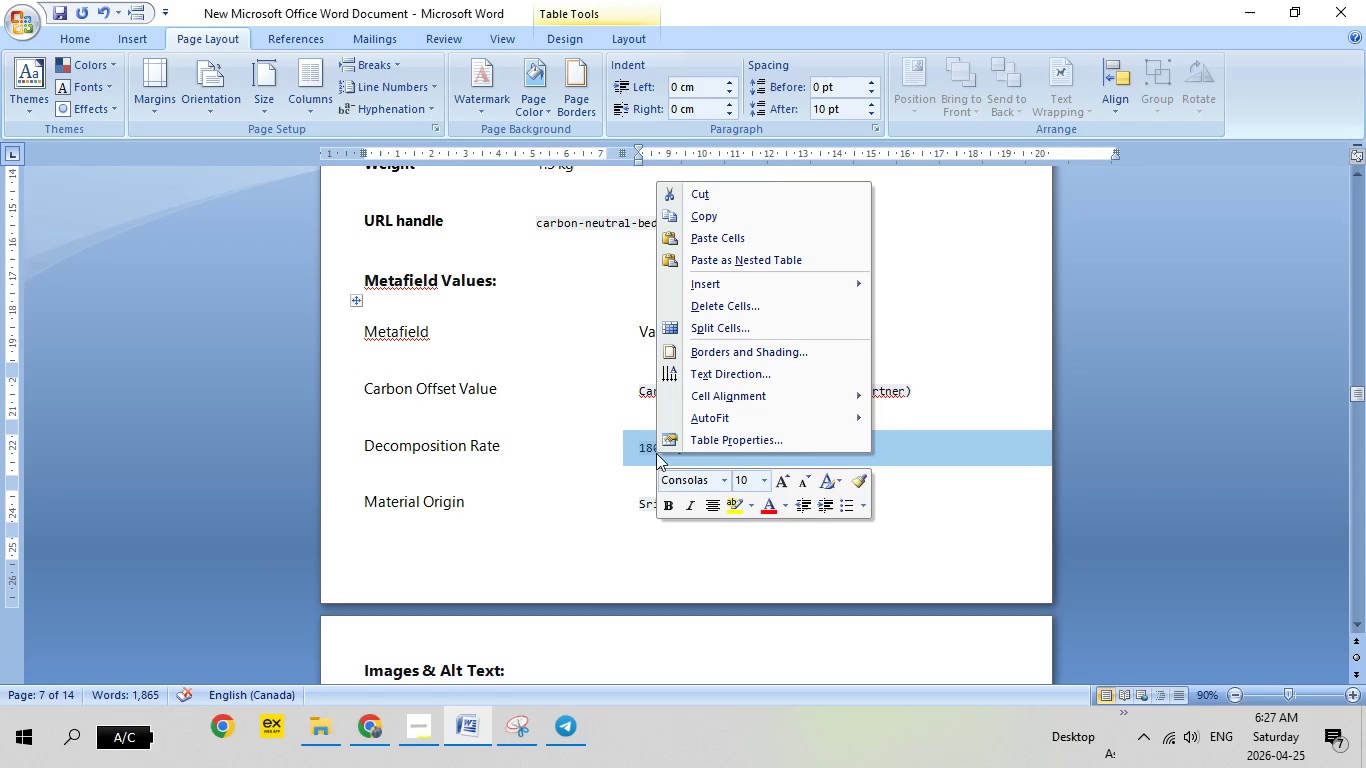 
right_click([655, 452])
 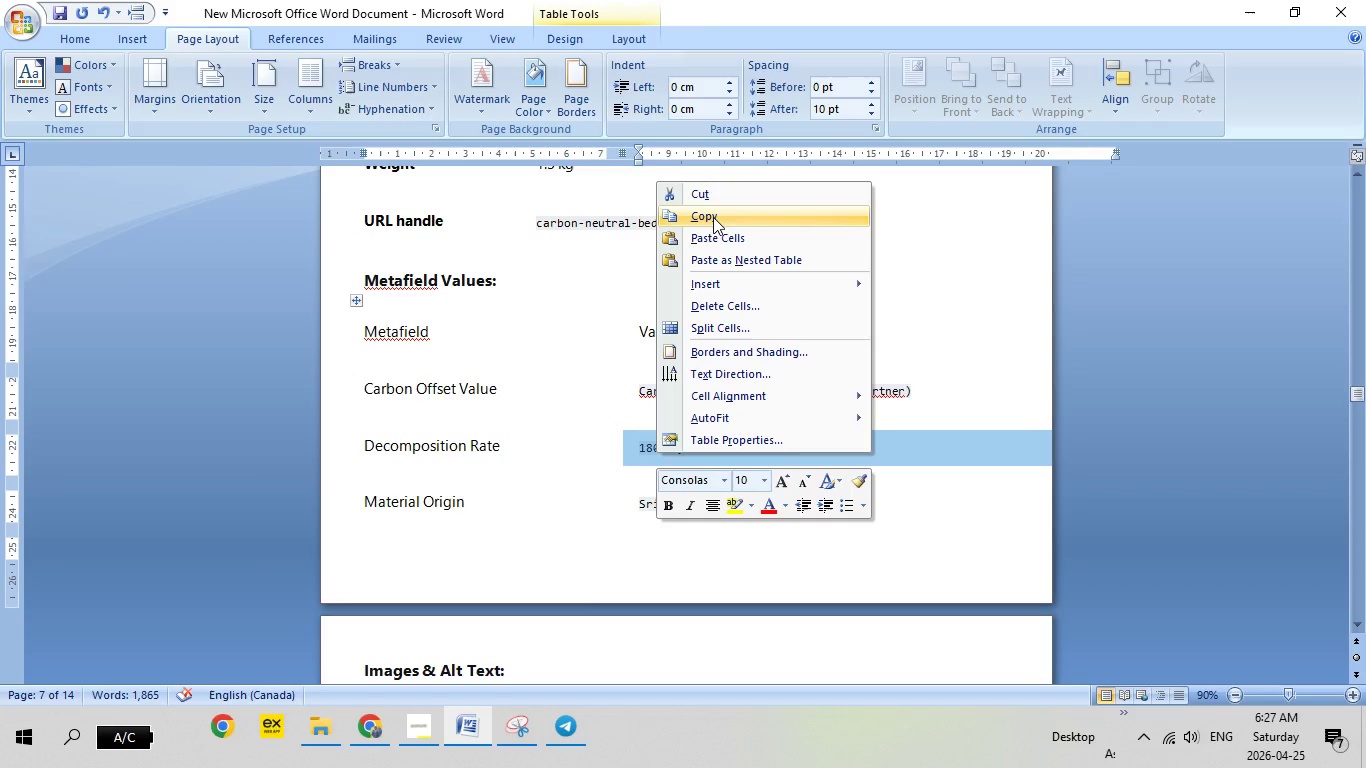 
left_click([713, 217])
 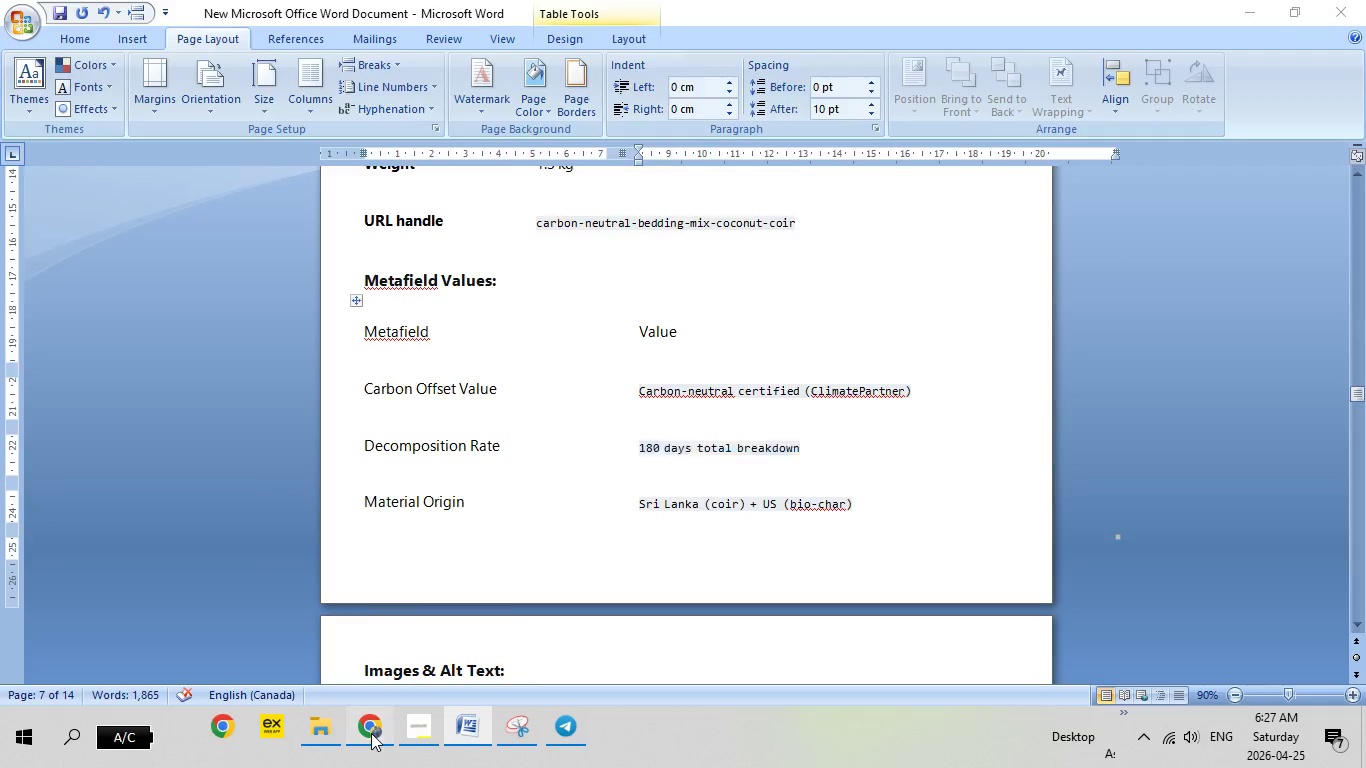 
left_click([371, 733])
 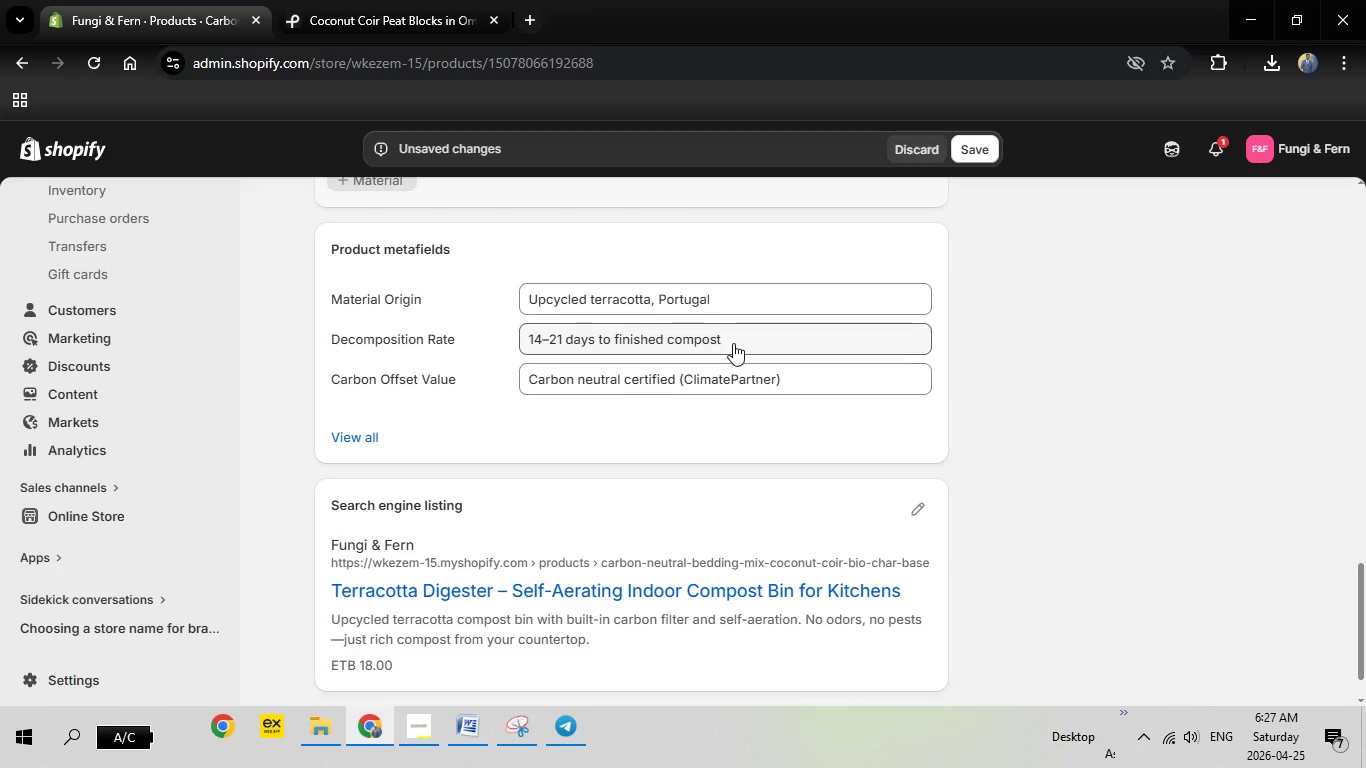 
left_click([733, 341])
 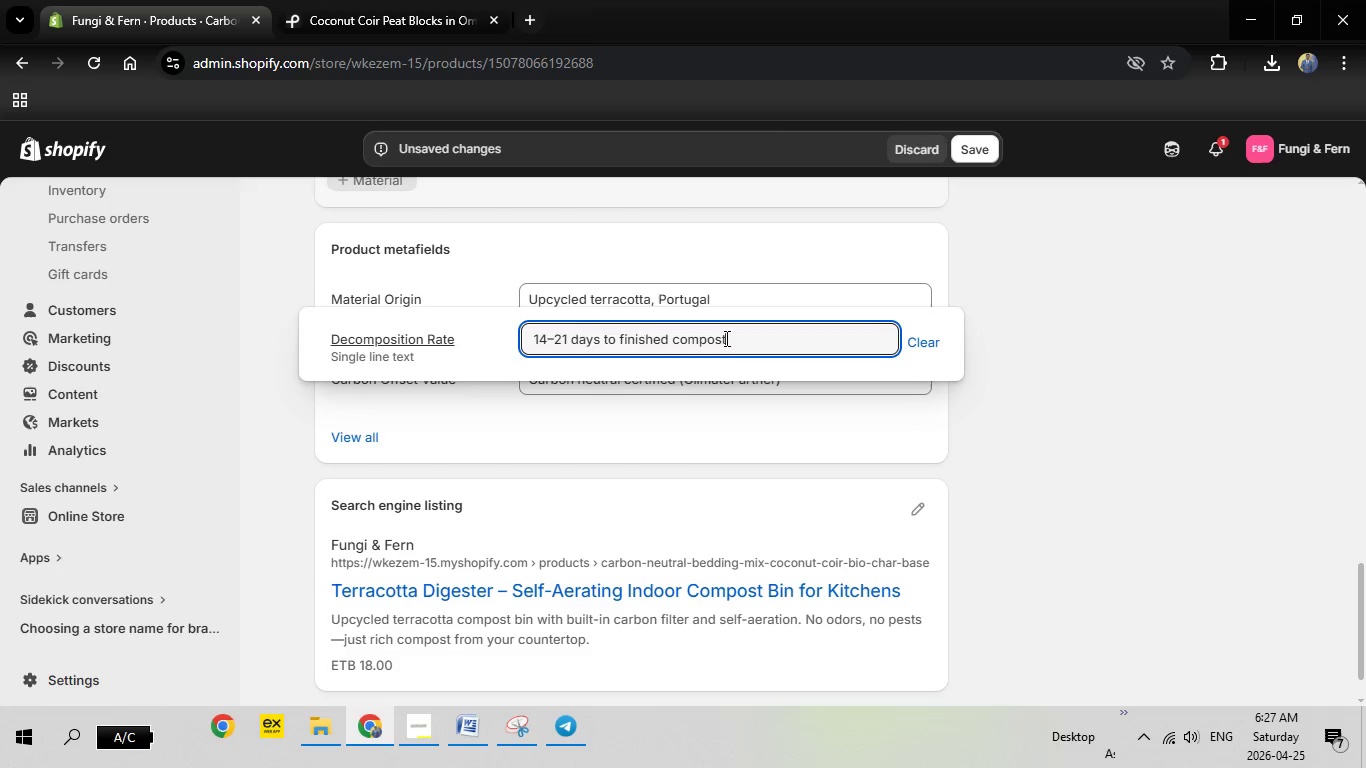 
left_click_drag(start_coordinate=[734, 339], to_coordinate=[492, 335])
 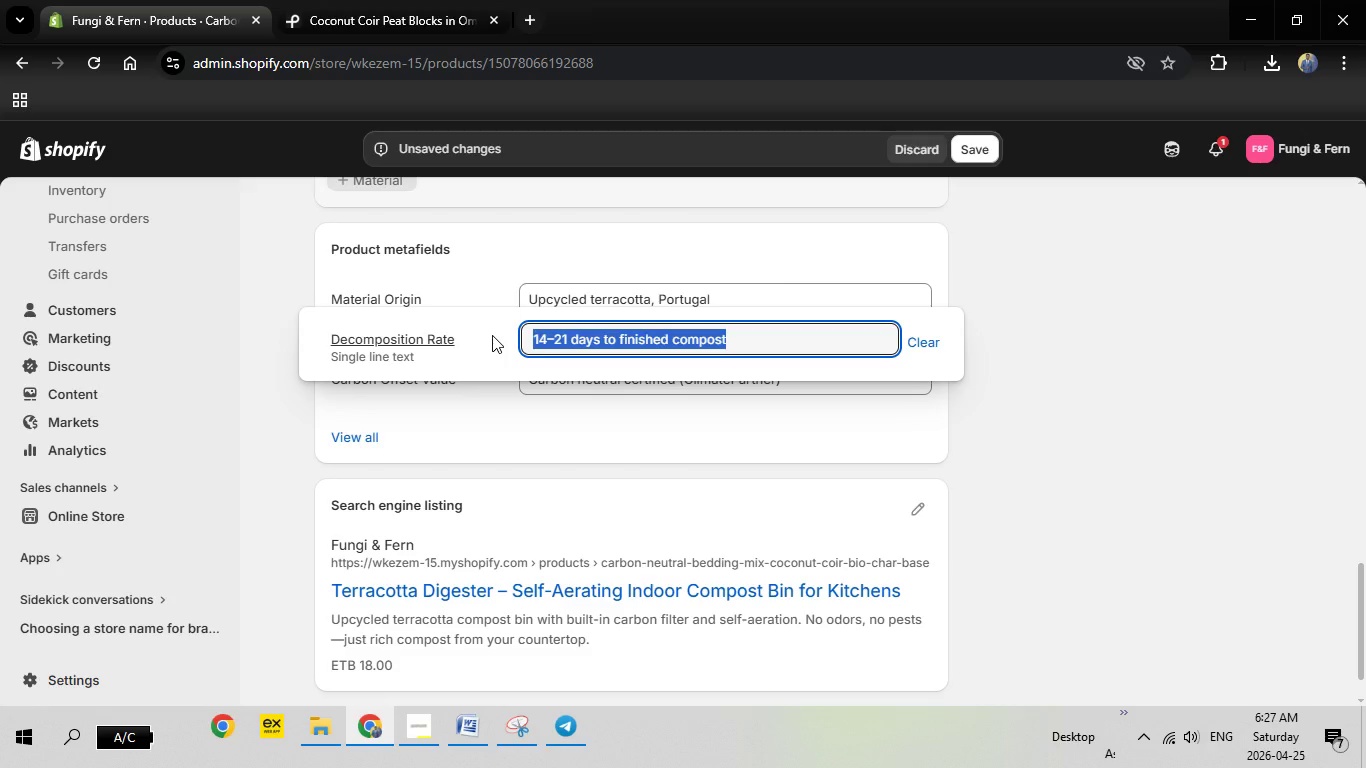 
key(Backspace)
 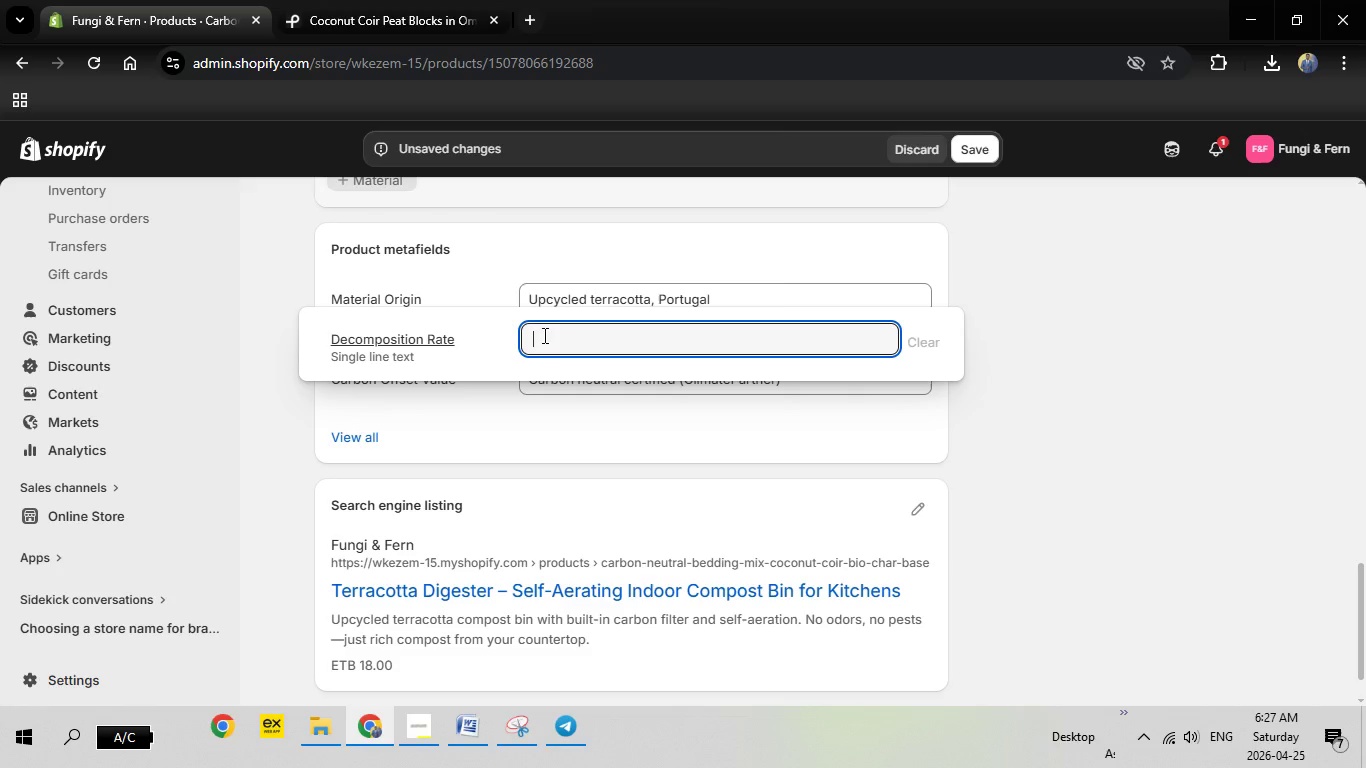 
right_click([543, 335])
 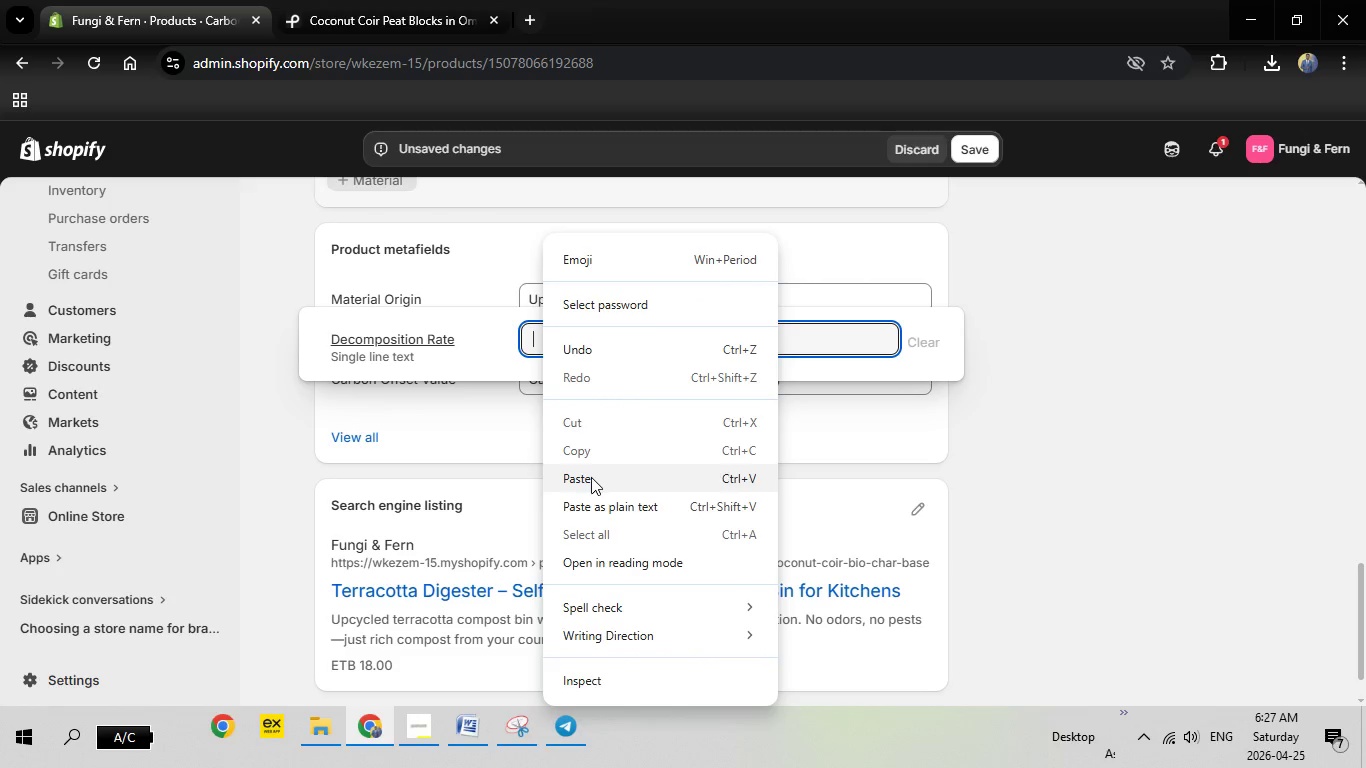 
left_click([591, 477])
 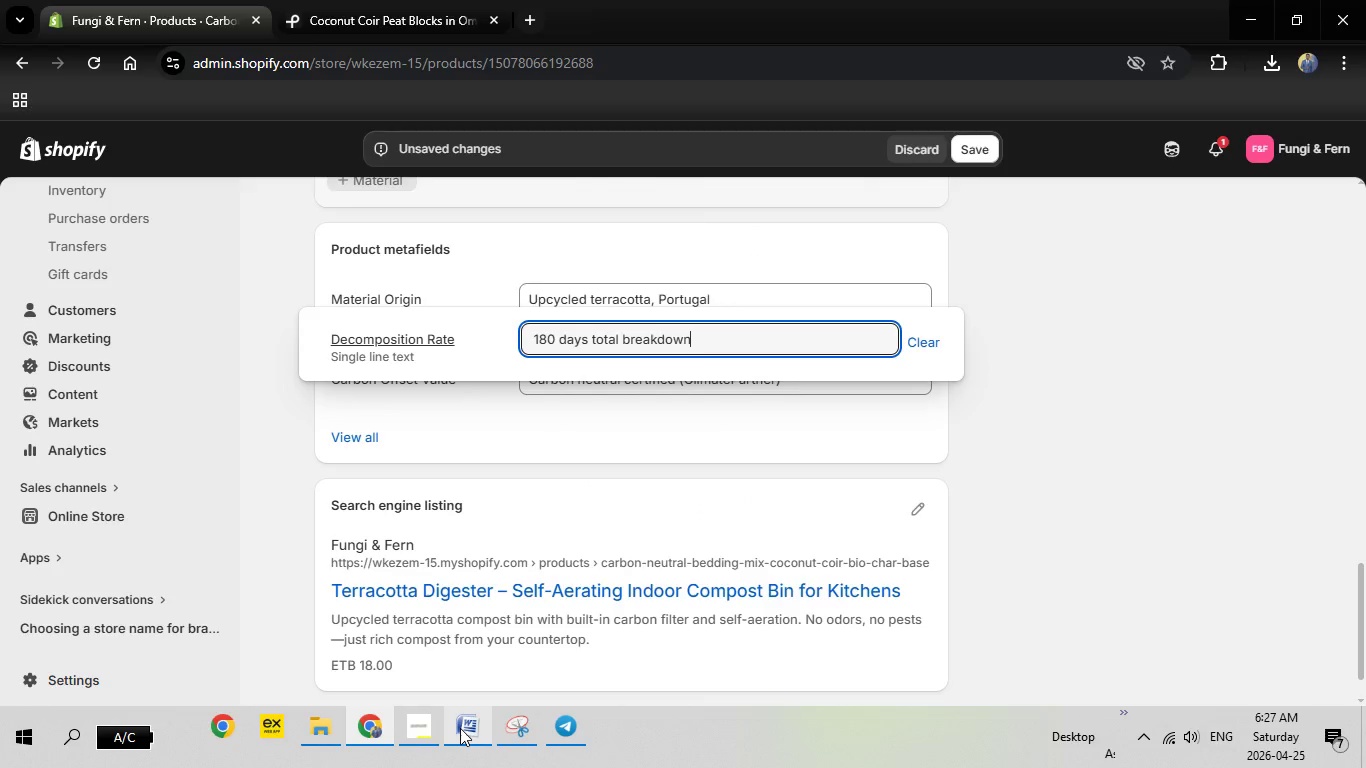 
left_click([460, 728])
 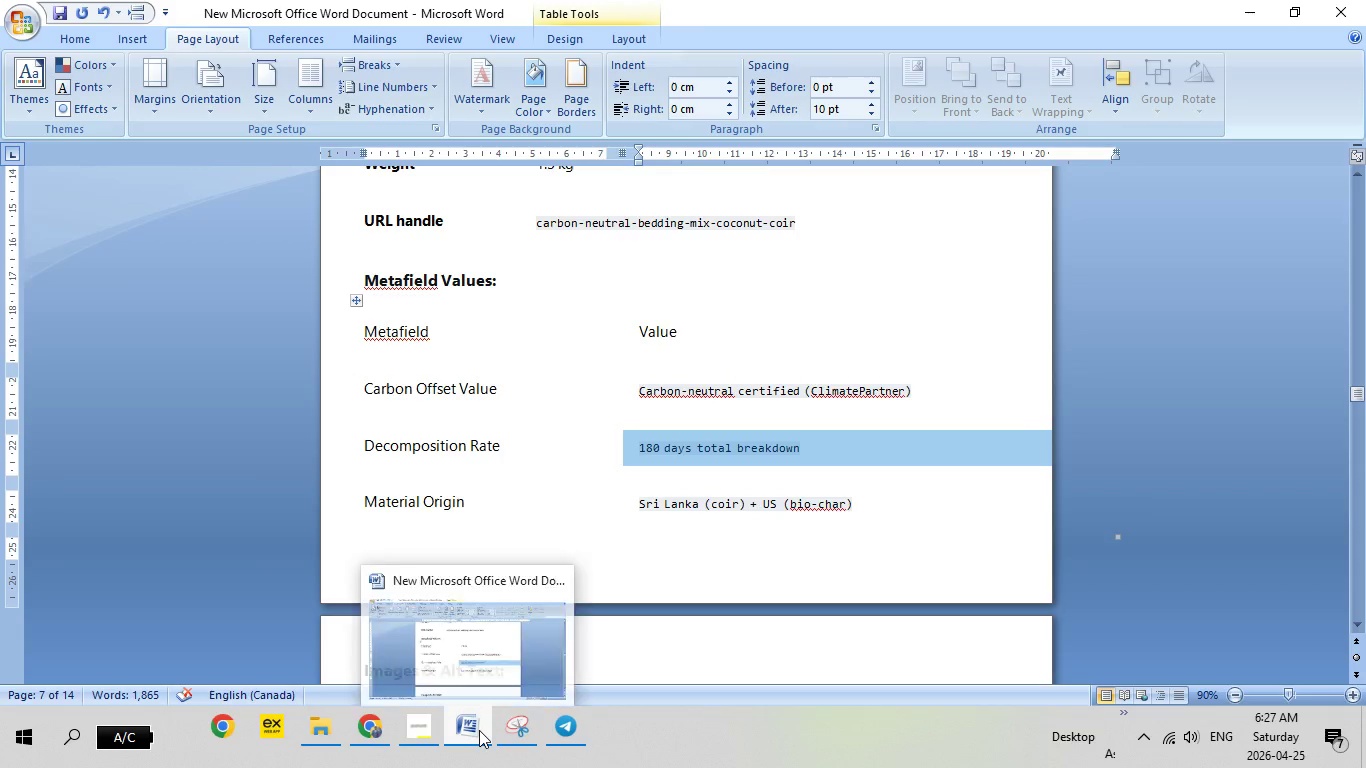 
left_click([479, 730])
 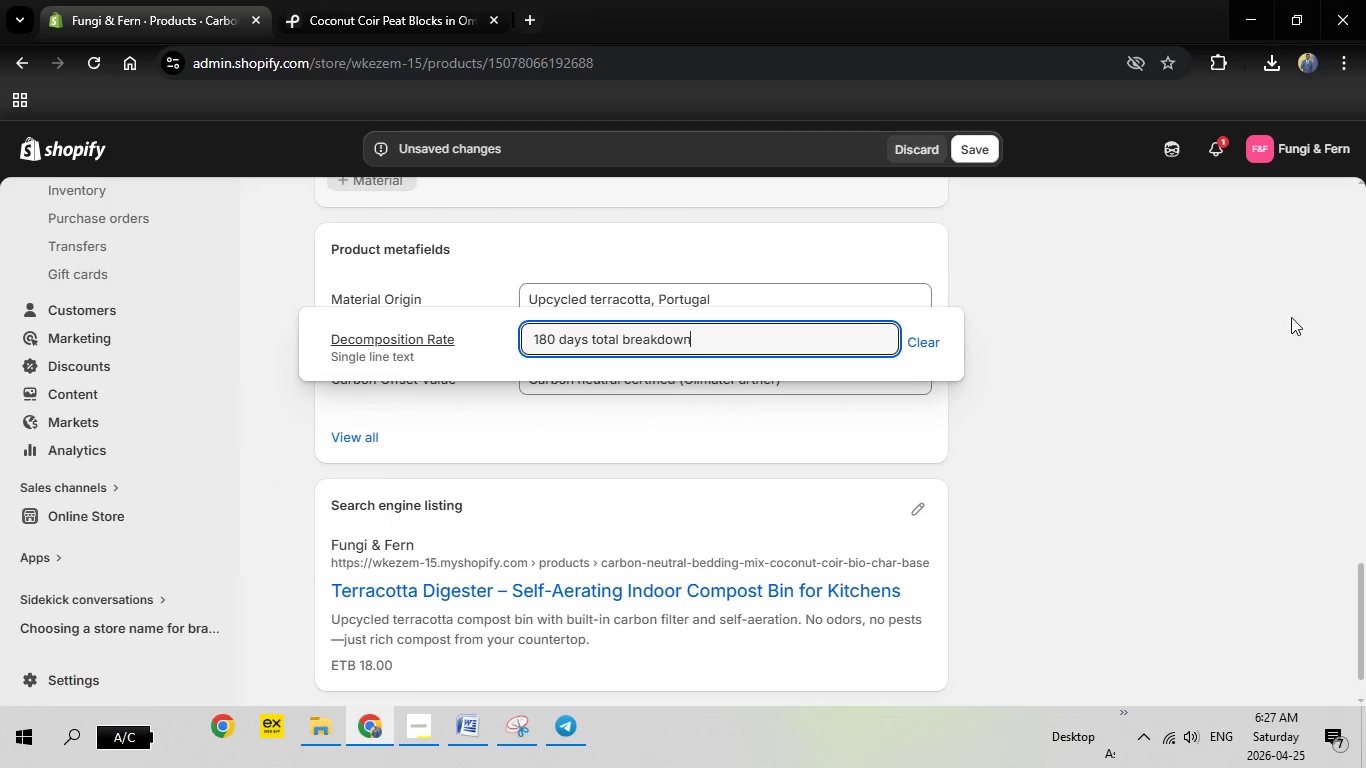 
left_click([1069, 353])
 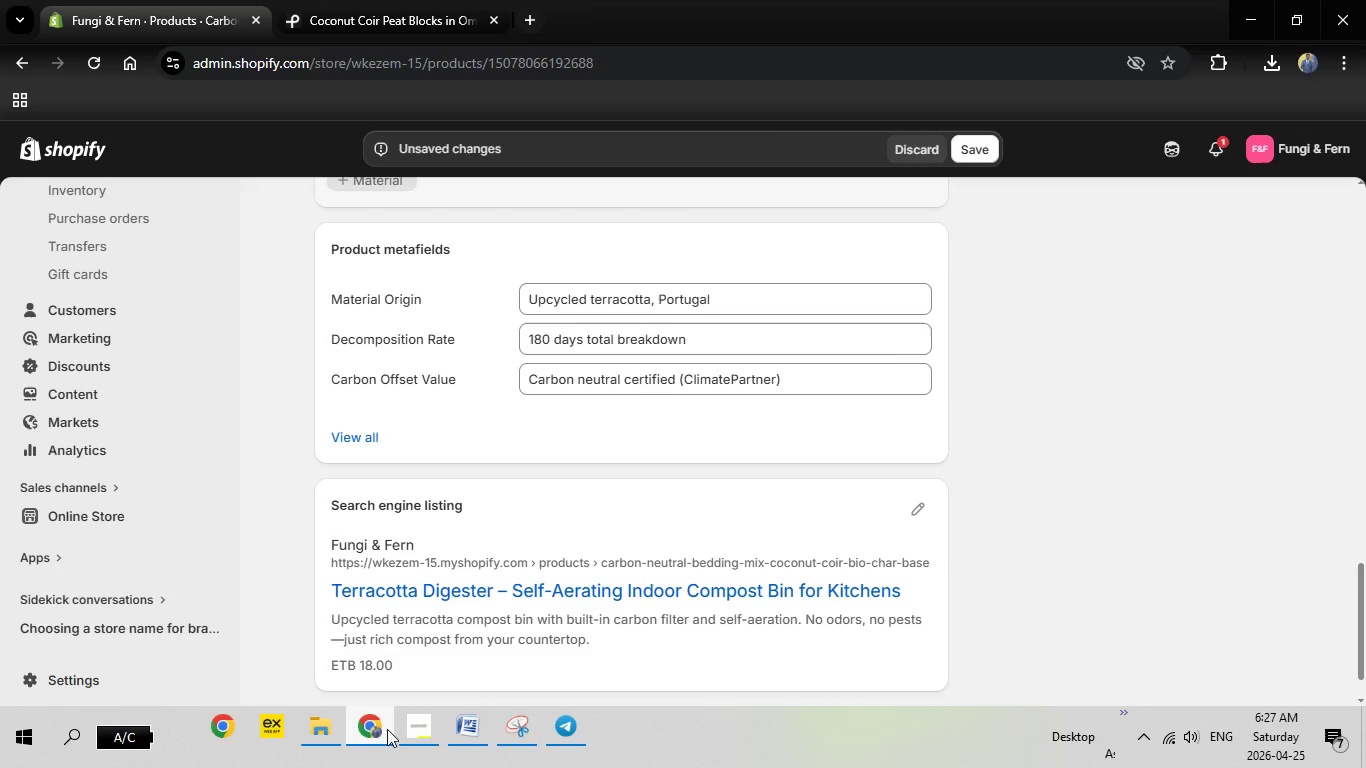 
left_click([473, 728])
 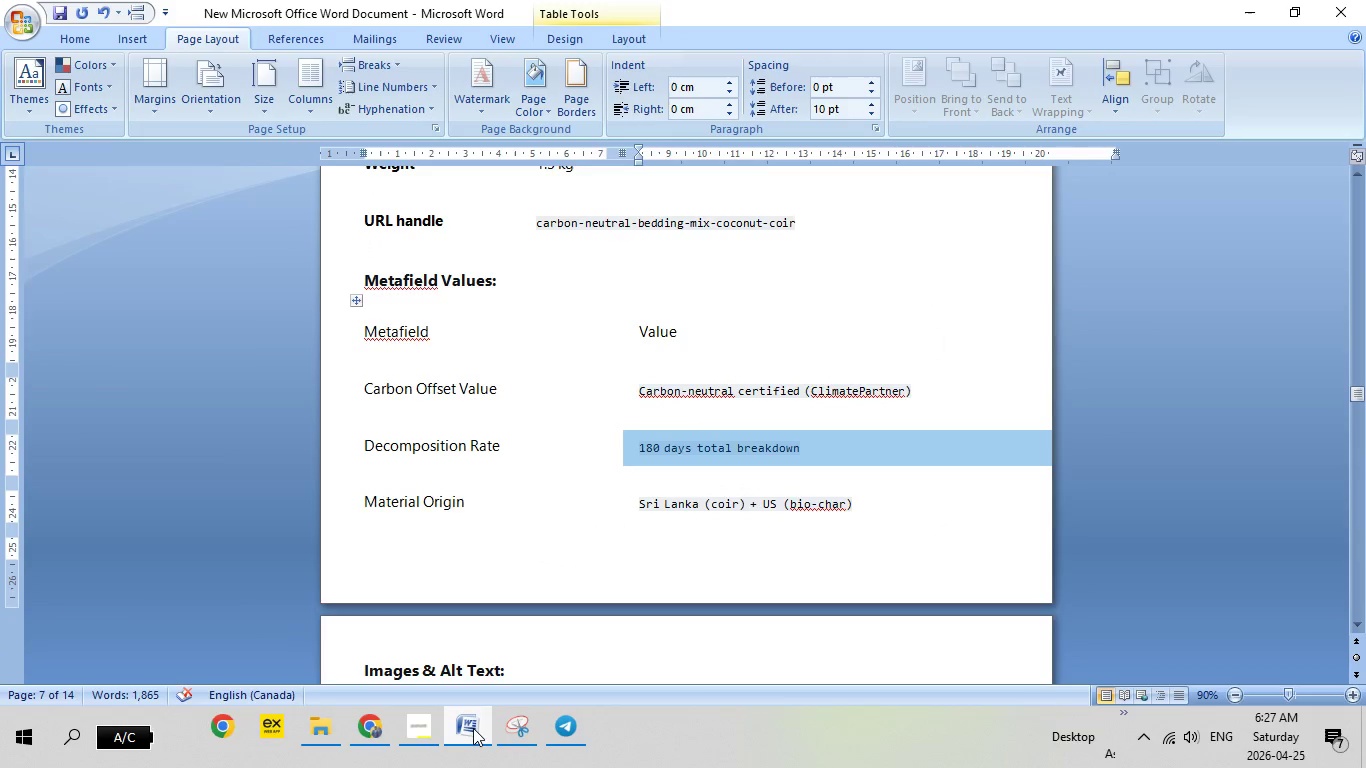 
left_click([473, 728])
 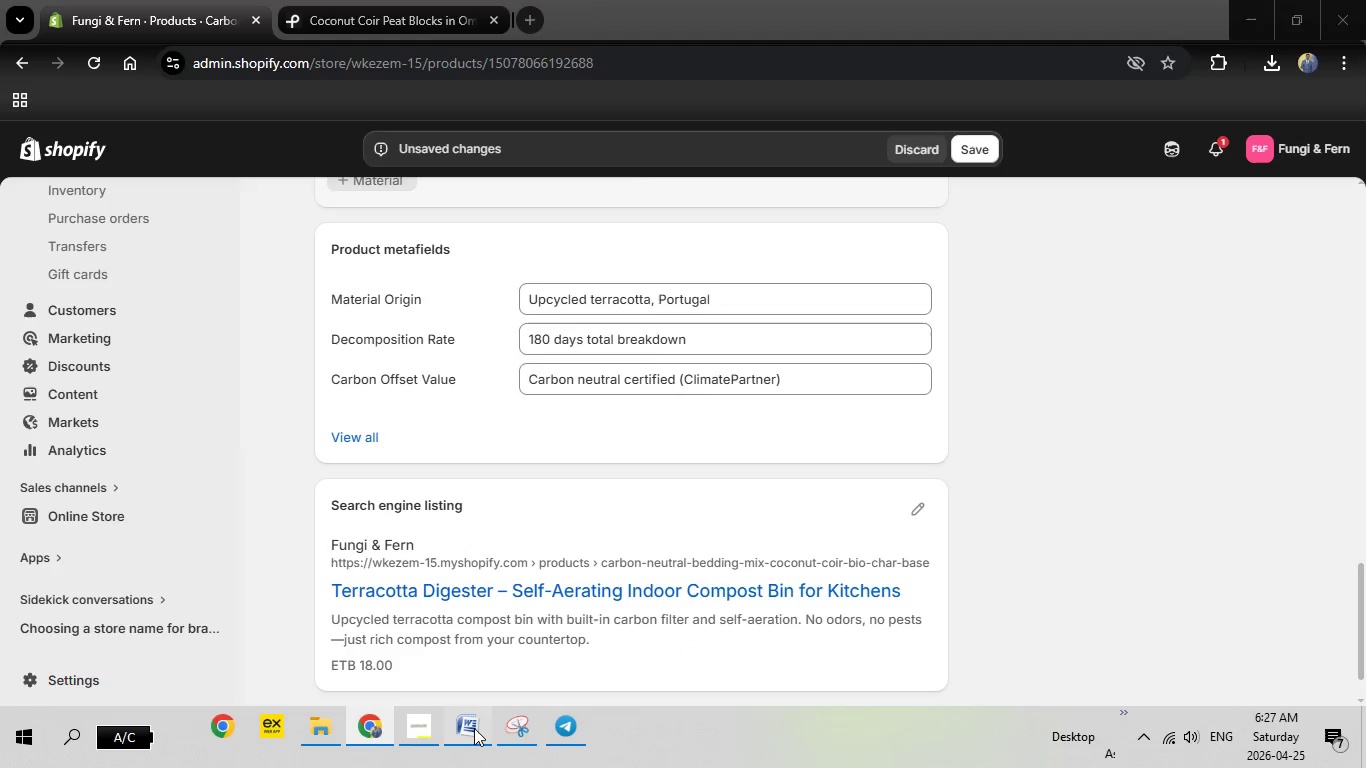 
left_click([474, 728])
 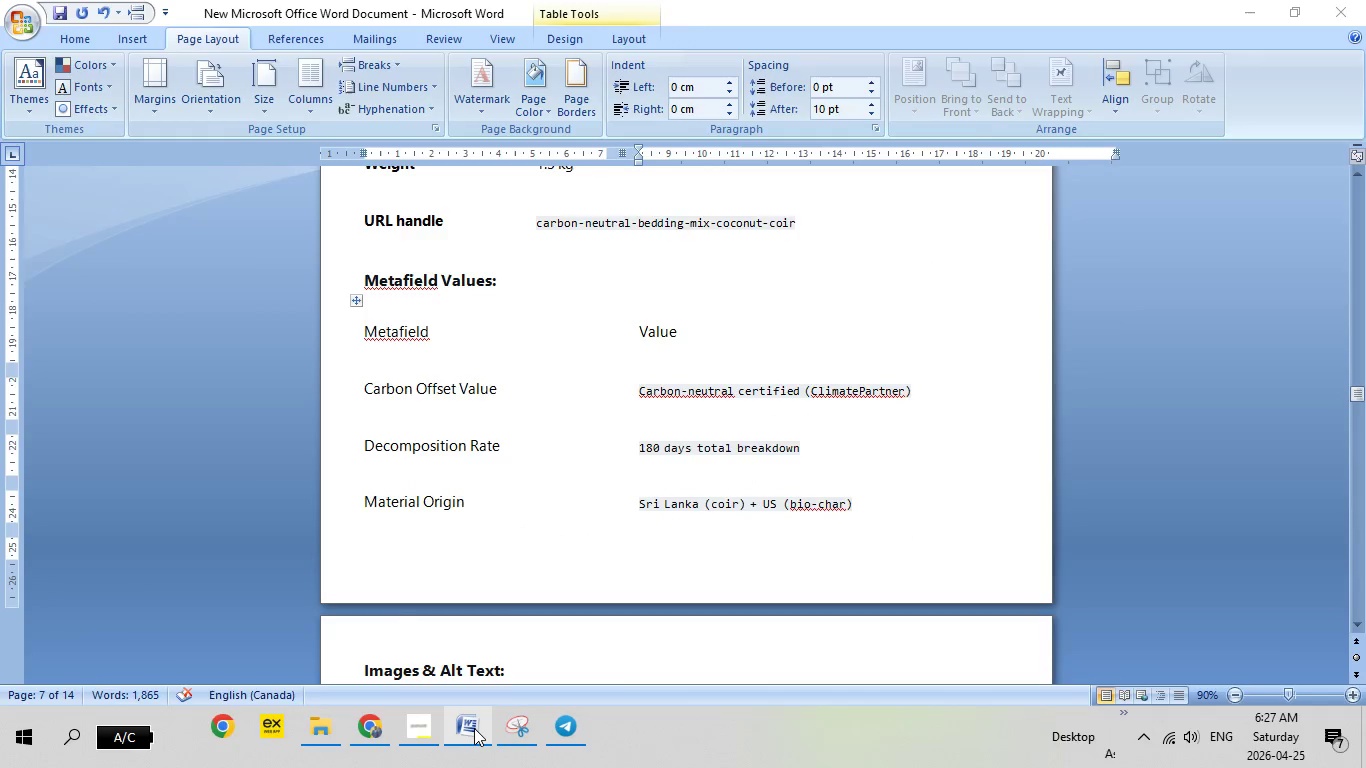 
left_click([474, 728])
 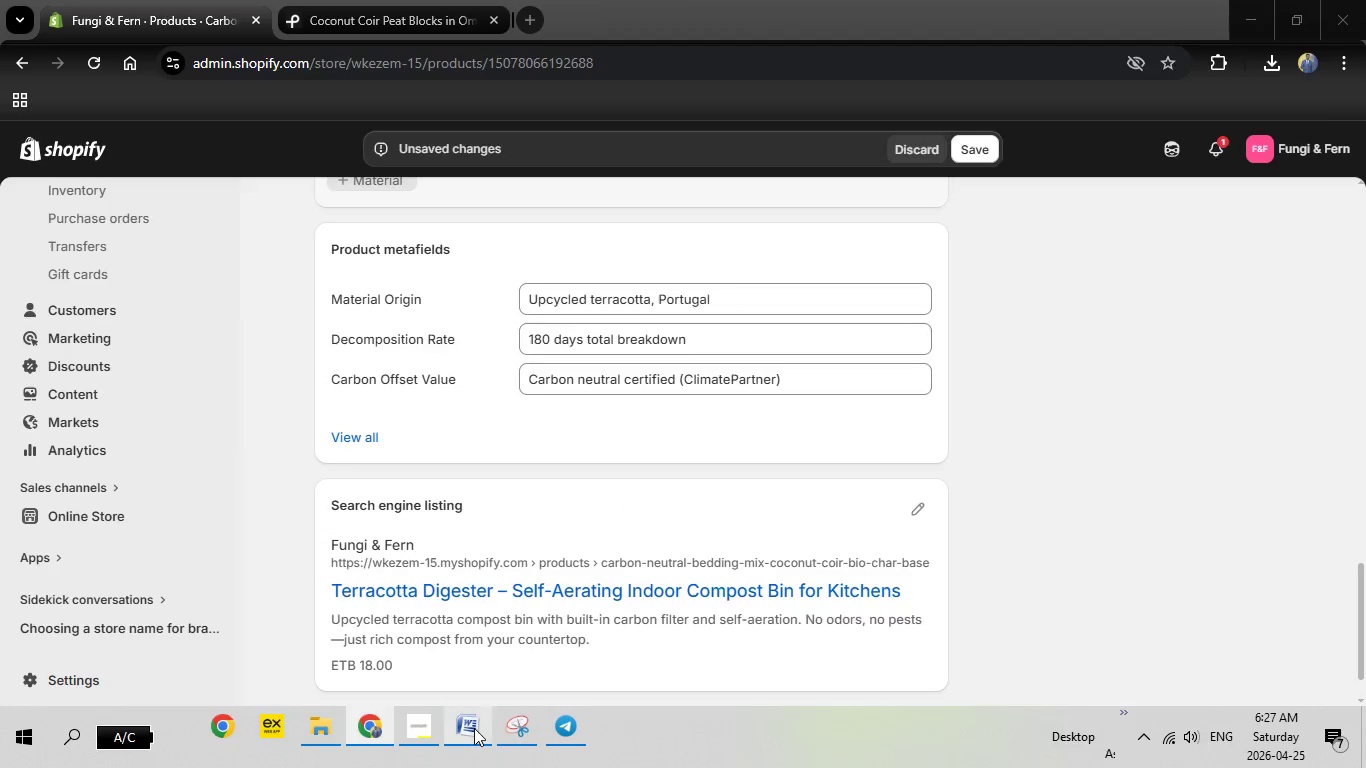 
left_click([474, 728])
 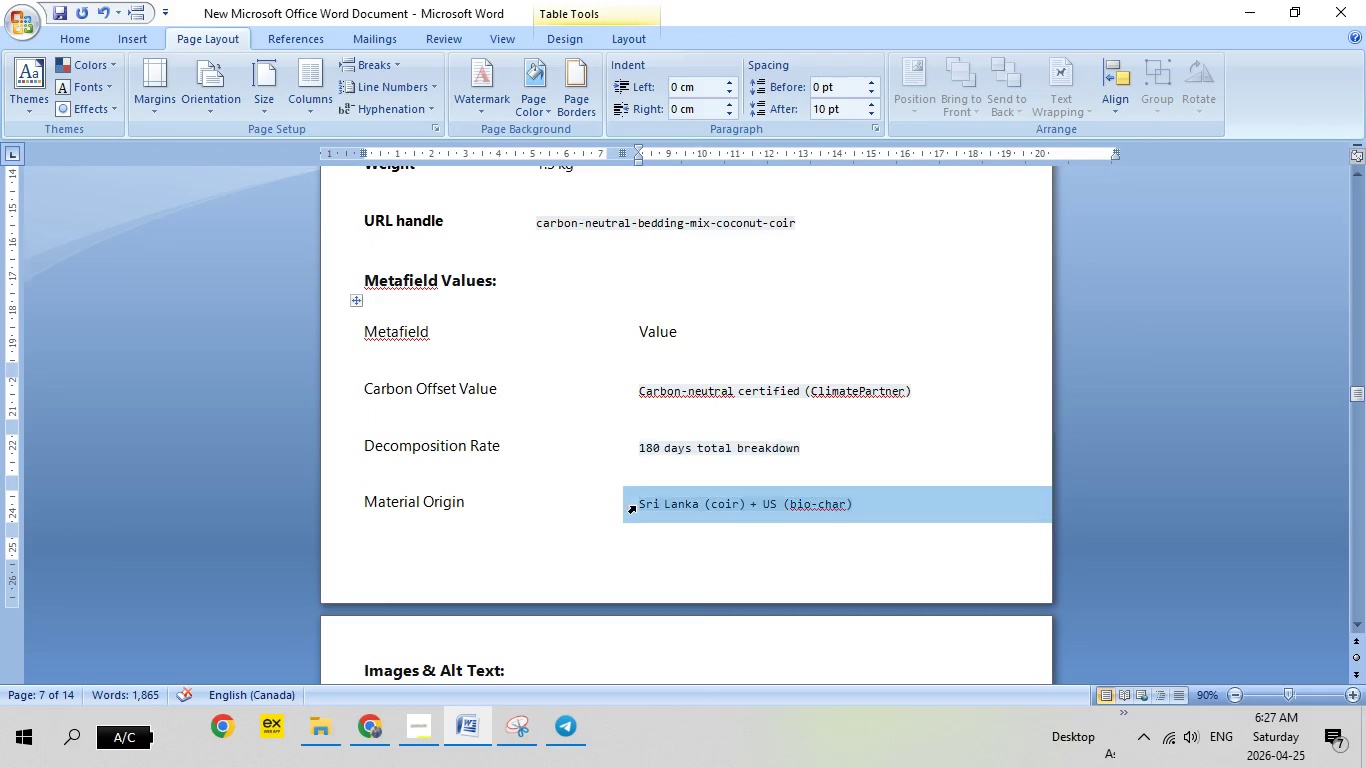 
left_click([635, 506])
 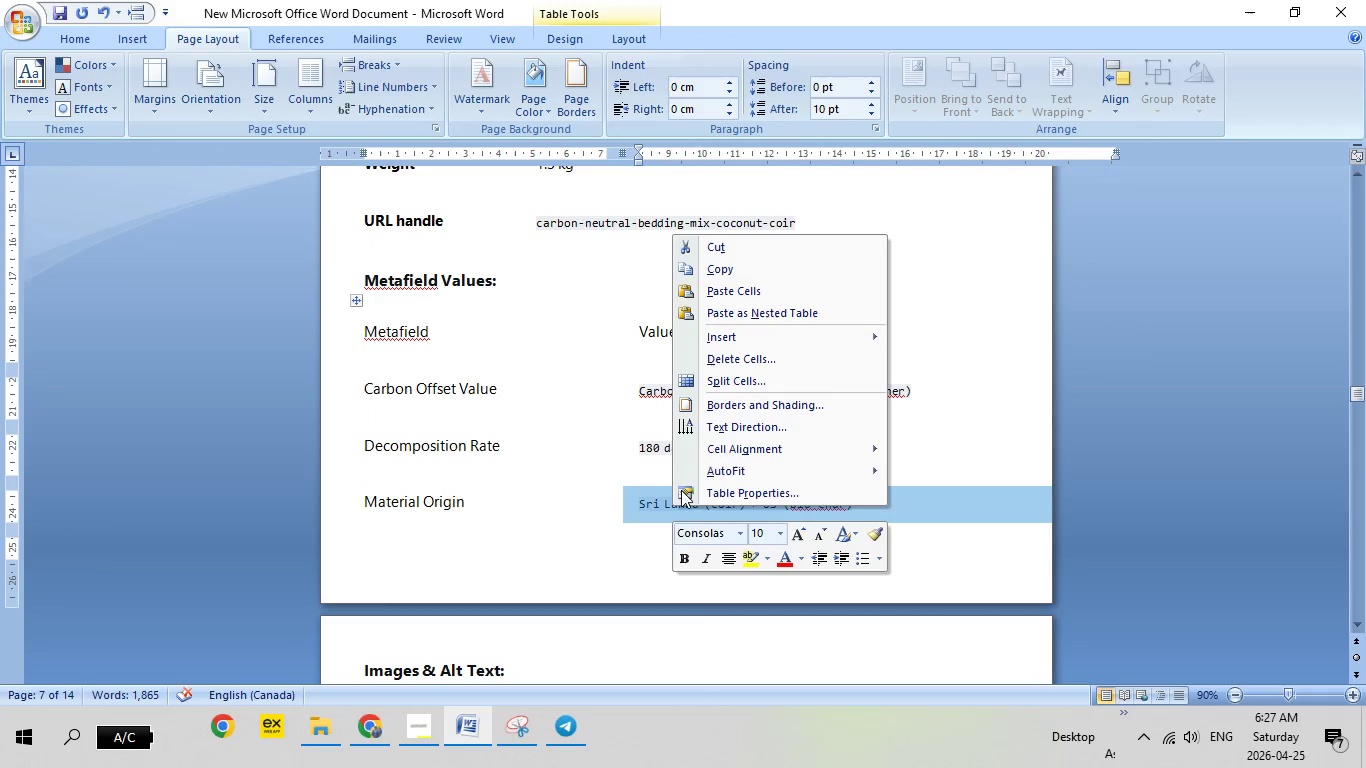 
right_click([671, 505])
 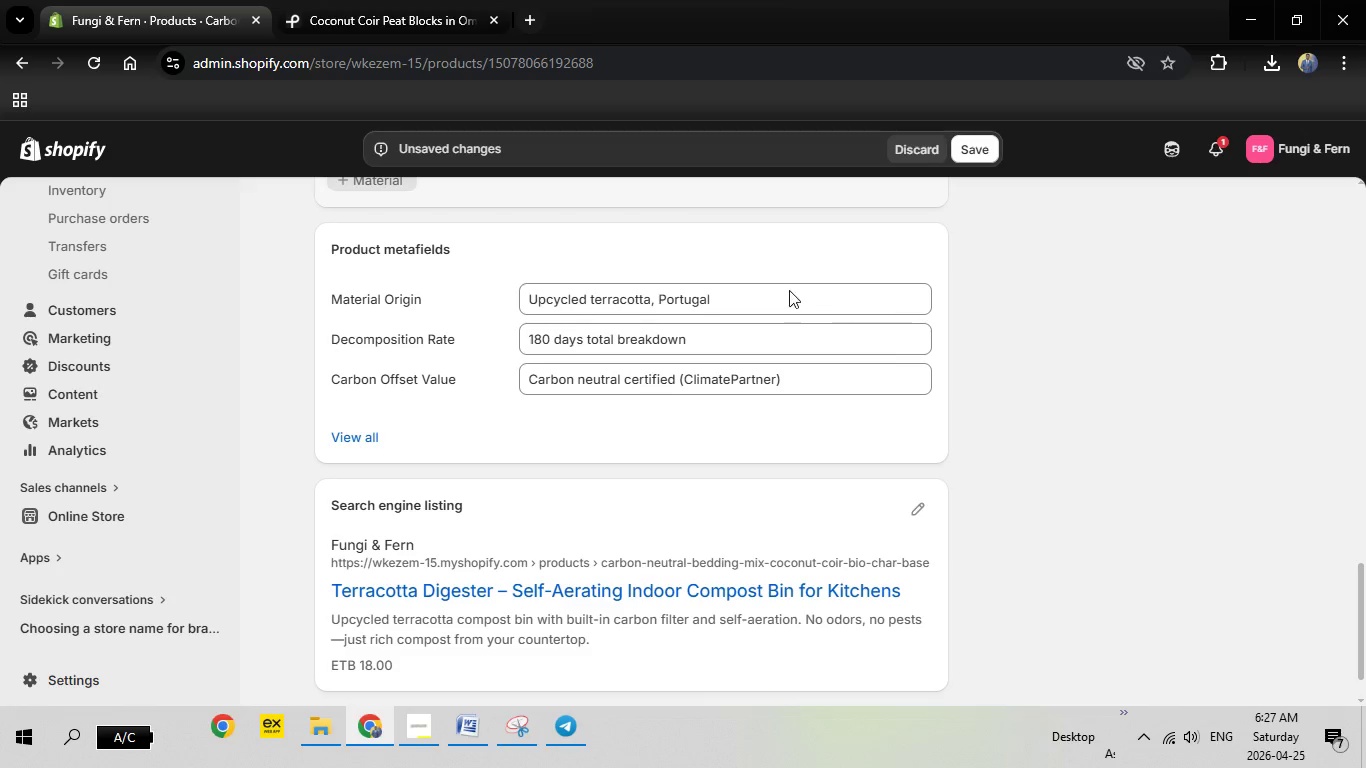 
left_click([749, 297])
 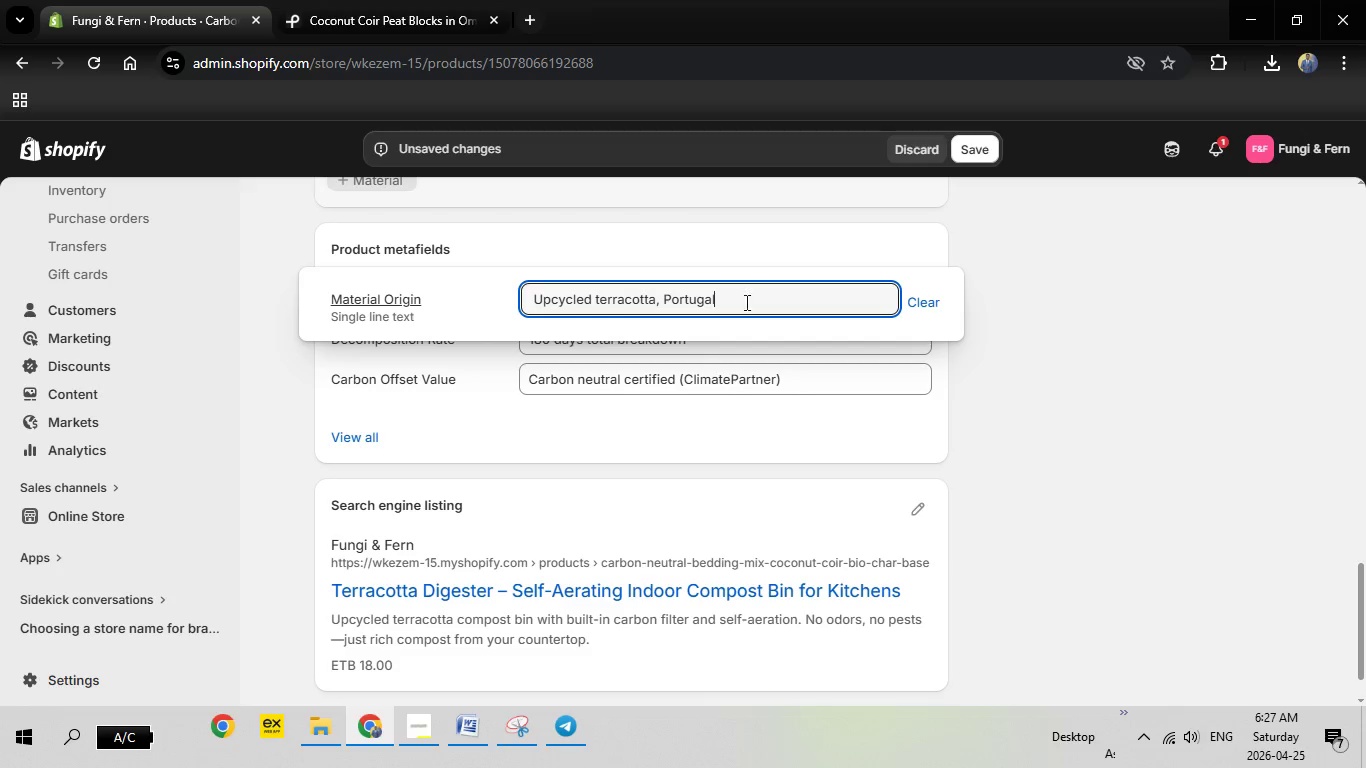 
left_click_drag(start_coordinate=[757, 301], to_coordinate=[504, 299])
 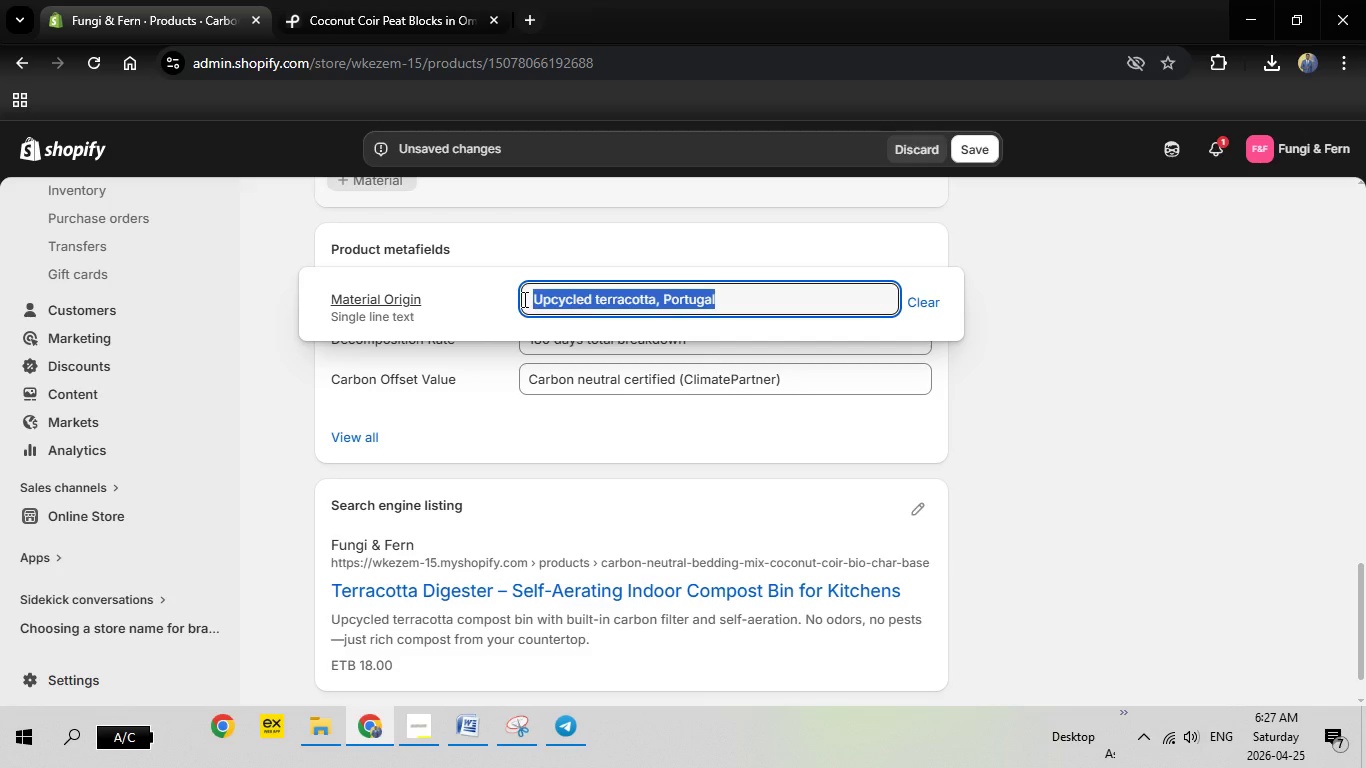 
key(Backspace)
 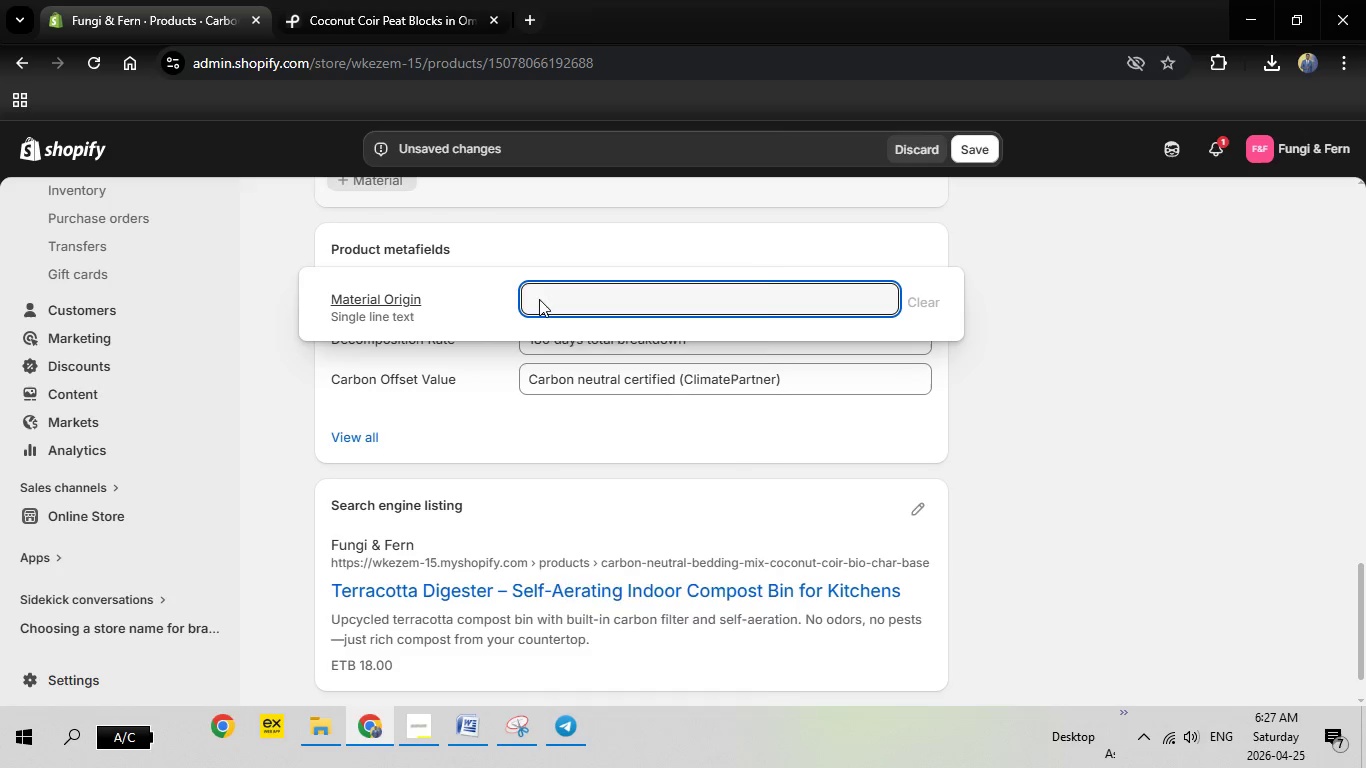 
right_click([539, 299])
 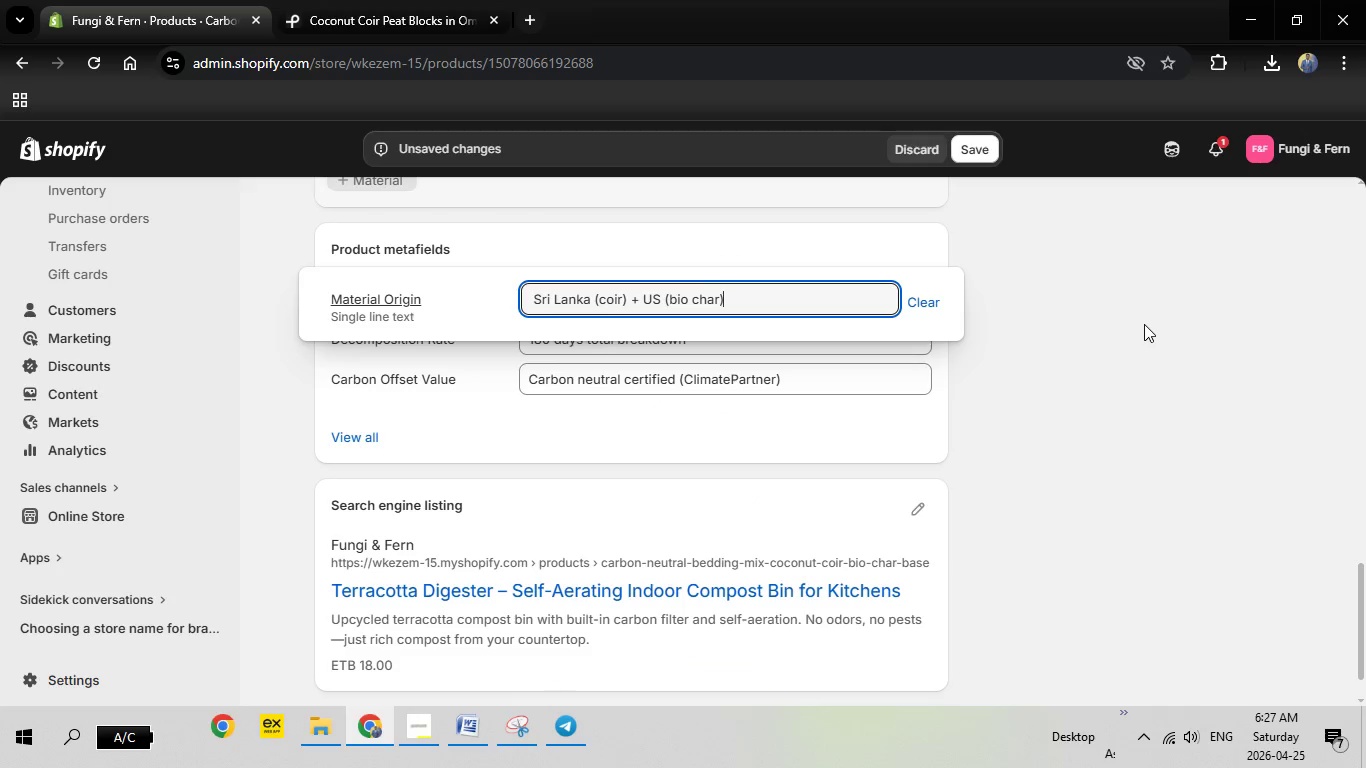 
left_click([1144, 324])
 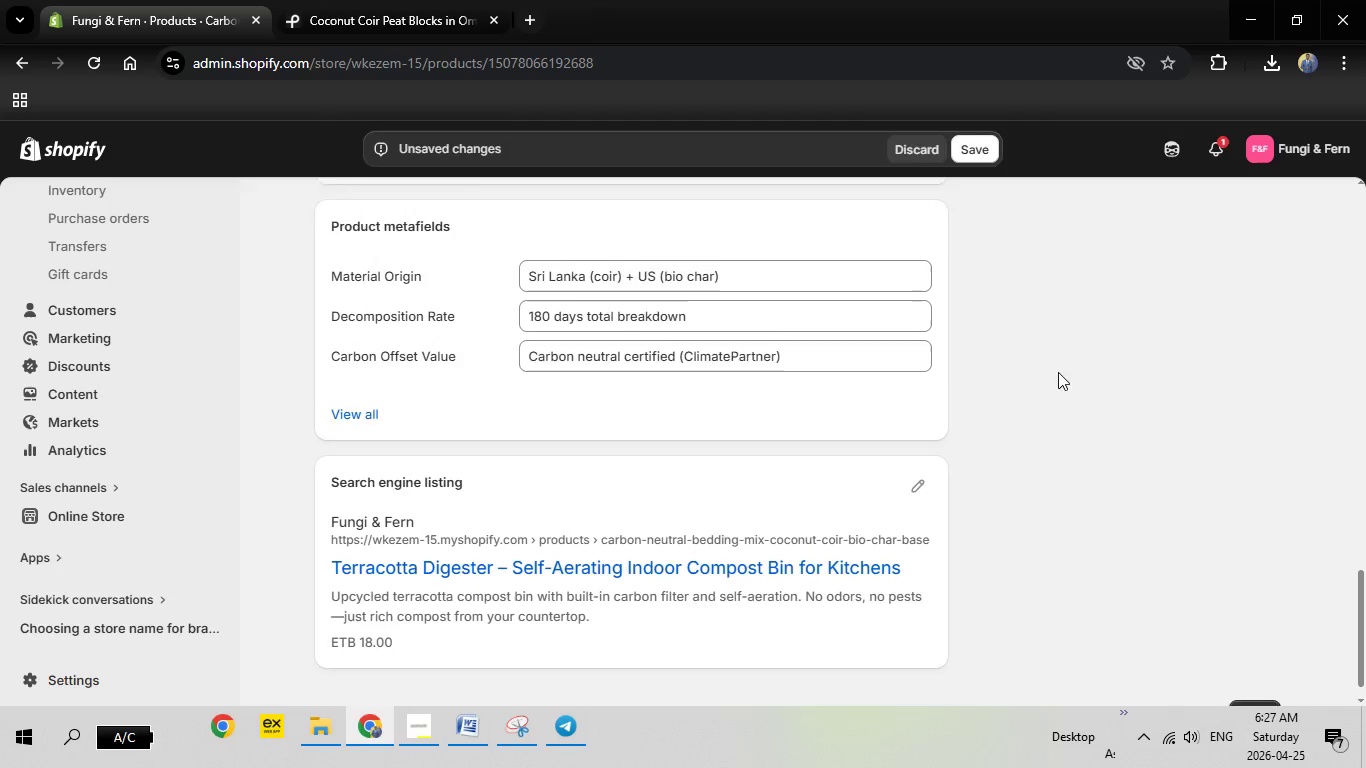 
scroll: coordinate [1058, 372], scroll_direction: down, amount: 1.0
 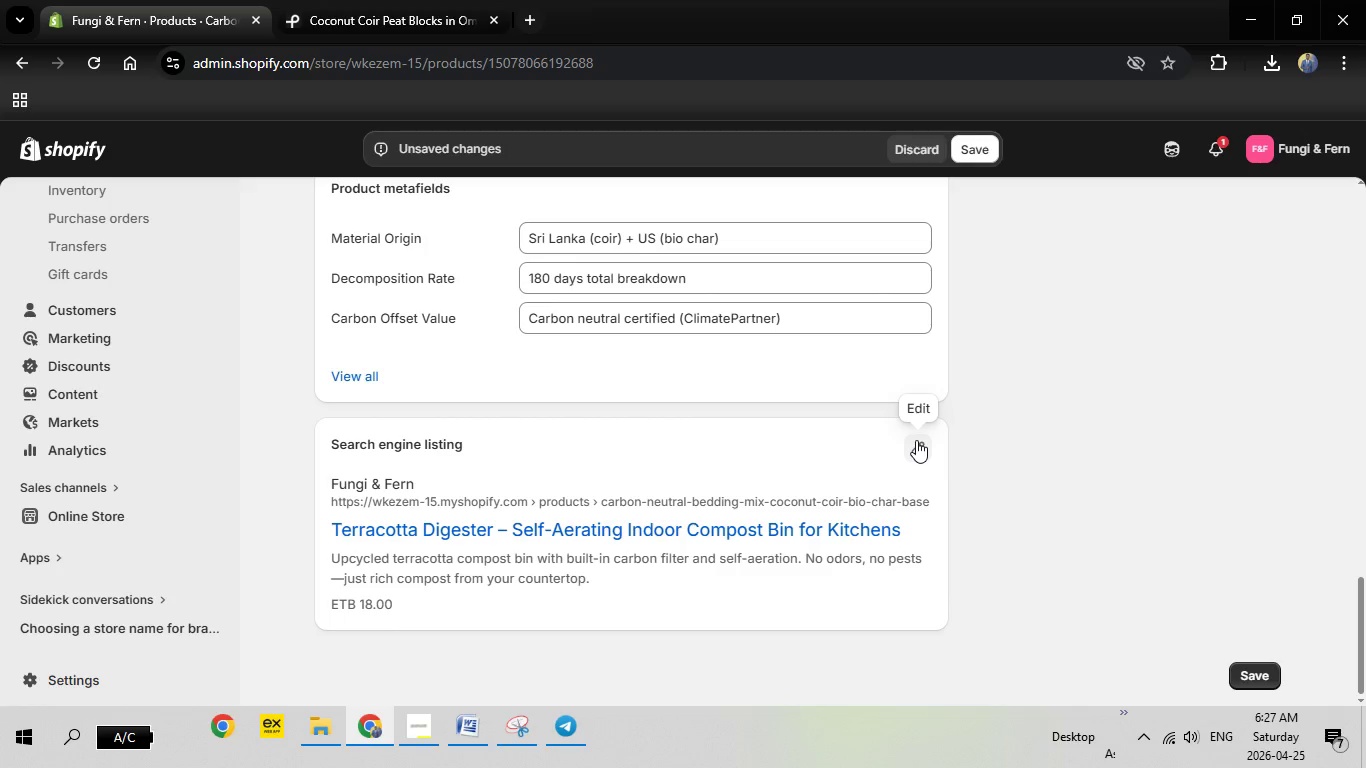 
left_click([916, 440])
 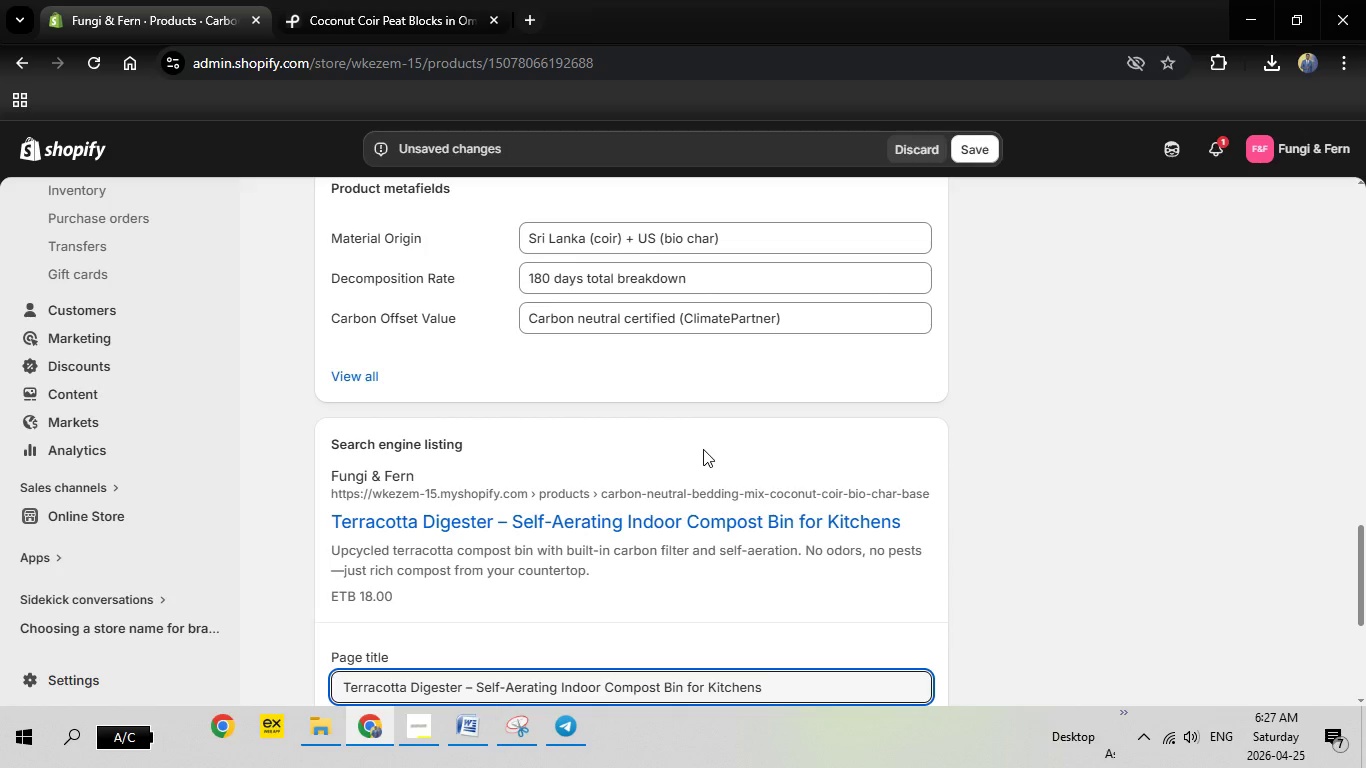 
scroll: coordinate [703, 449], scroll_direction: down, amount: 4.0
 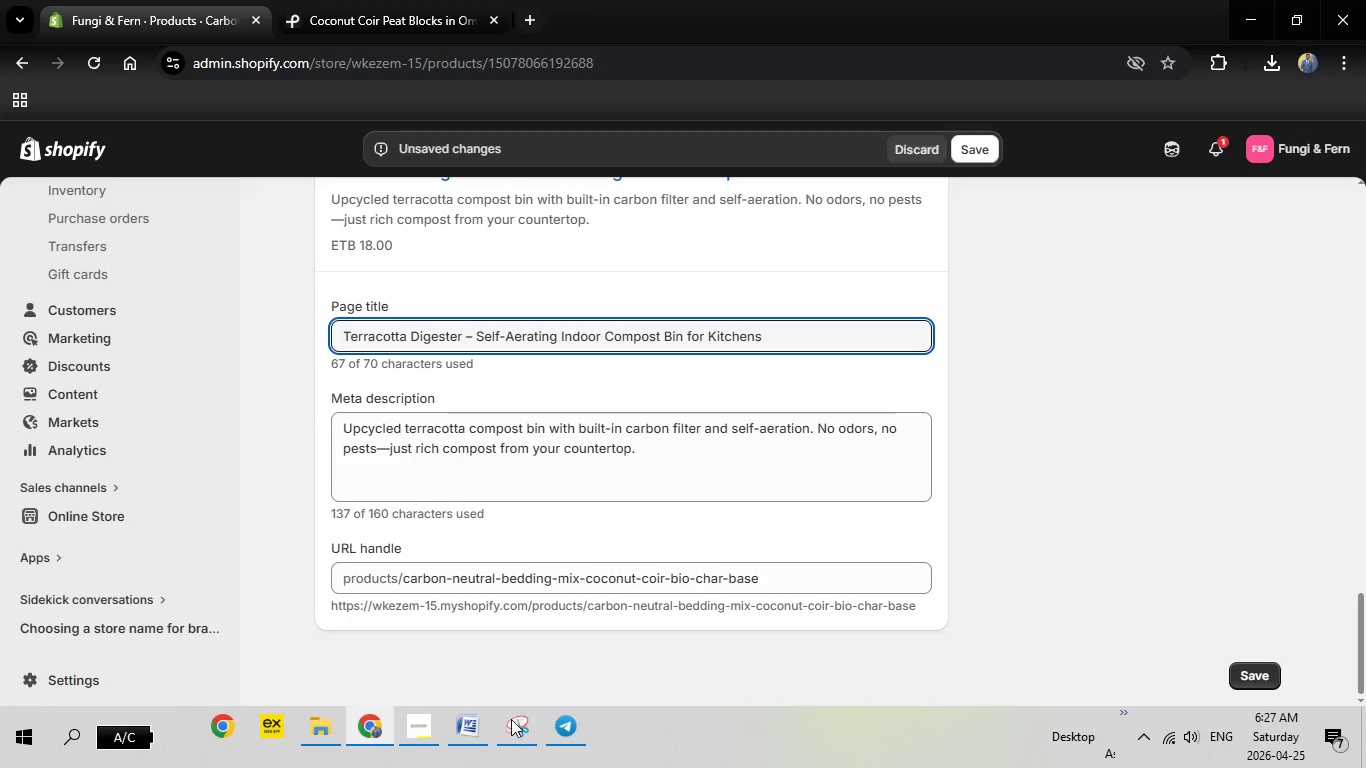 
left_click([477, 734])
 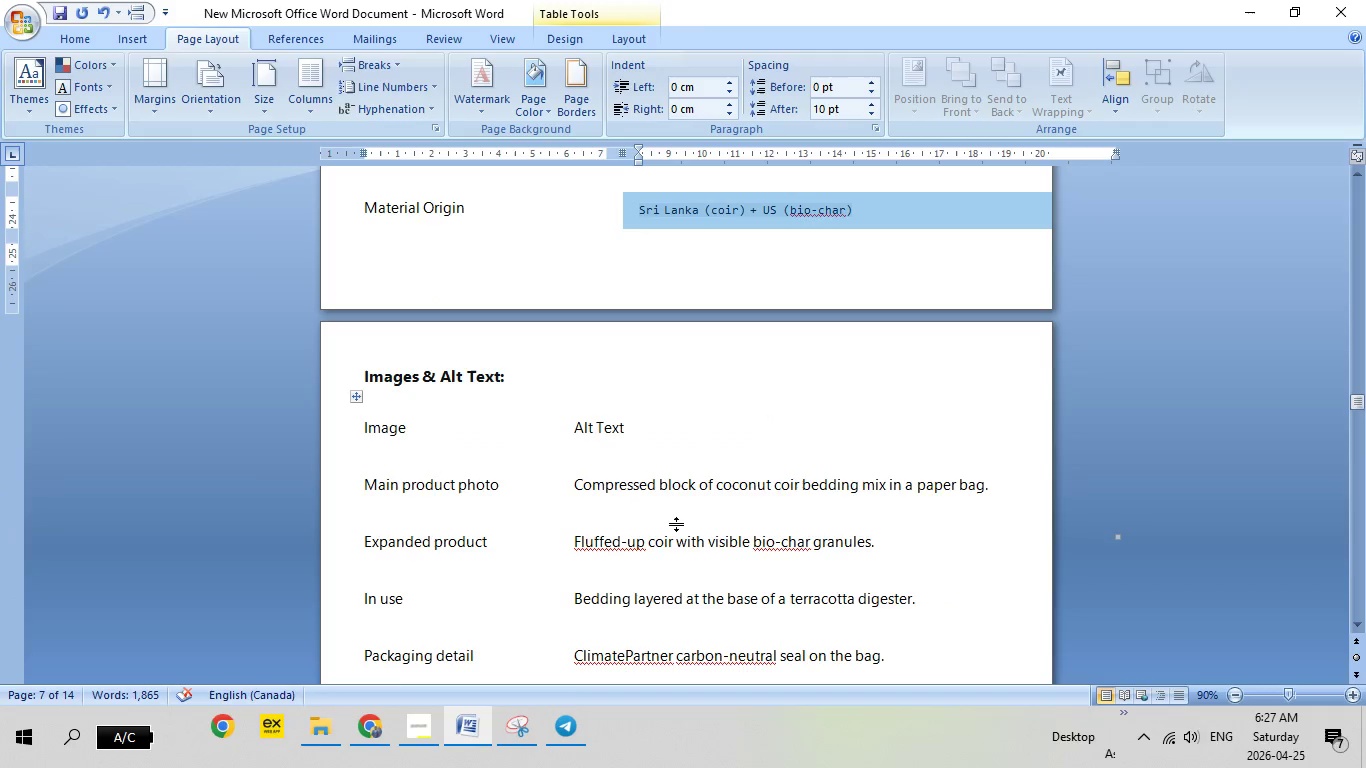 
scroll: coordinate [675, 517], scroll_direction: down, amount: 17.0
 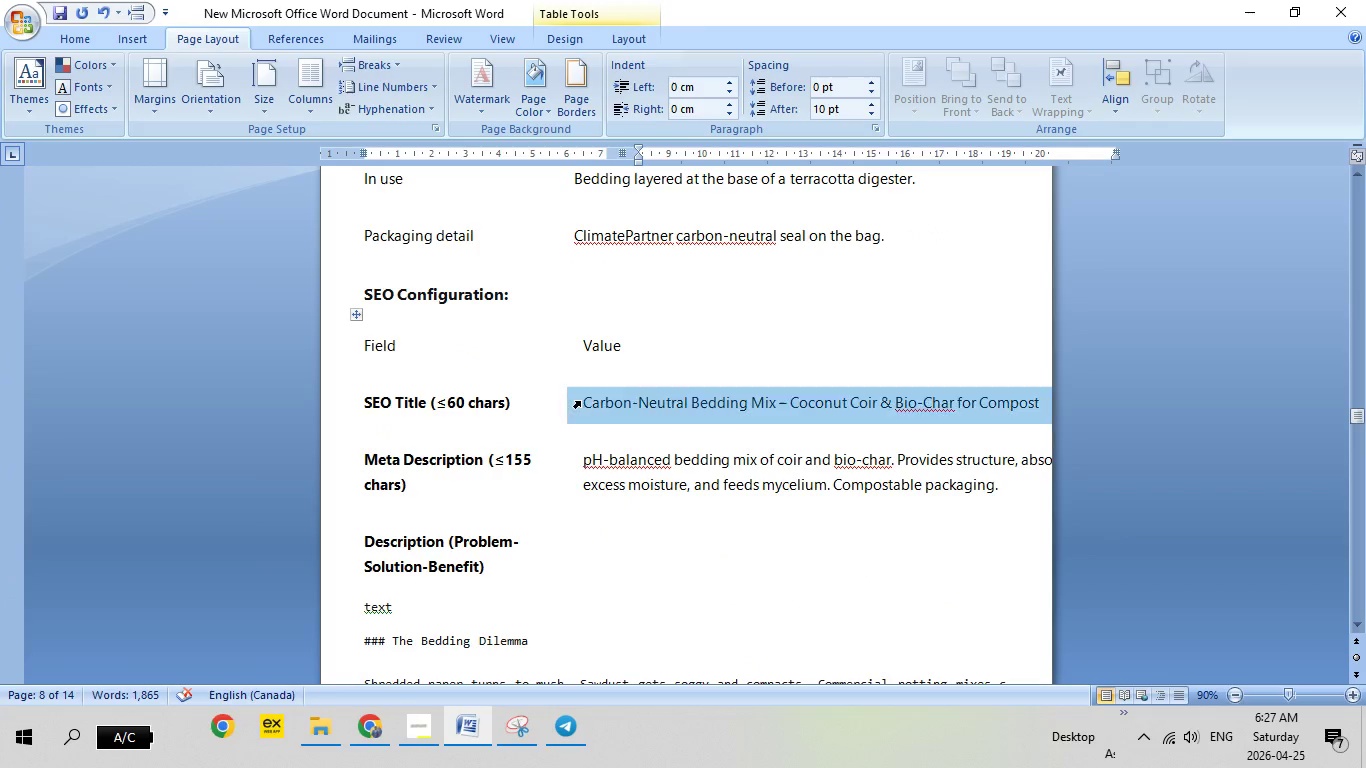 
left_click([580, 401])
 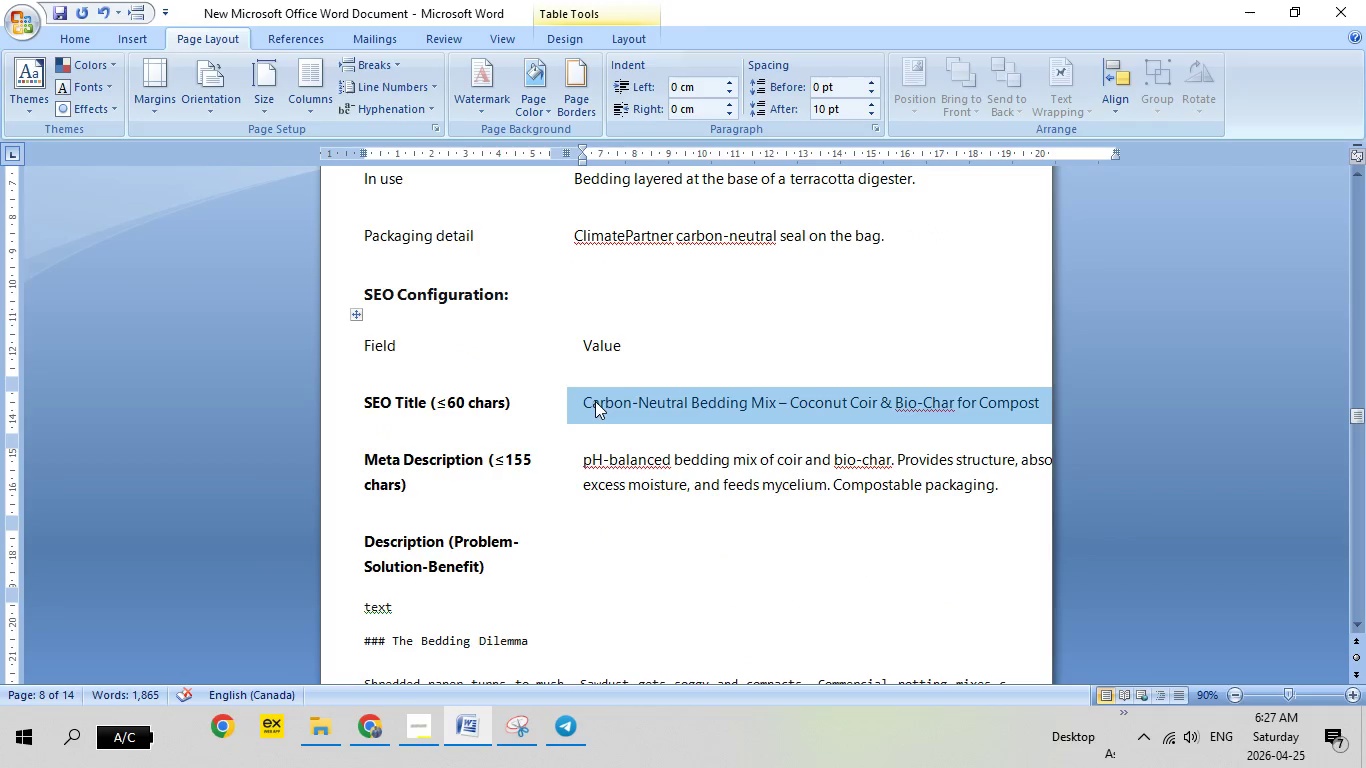 
right_click([594, 401])
 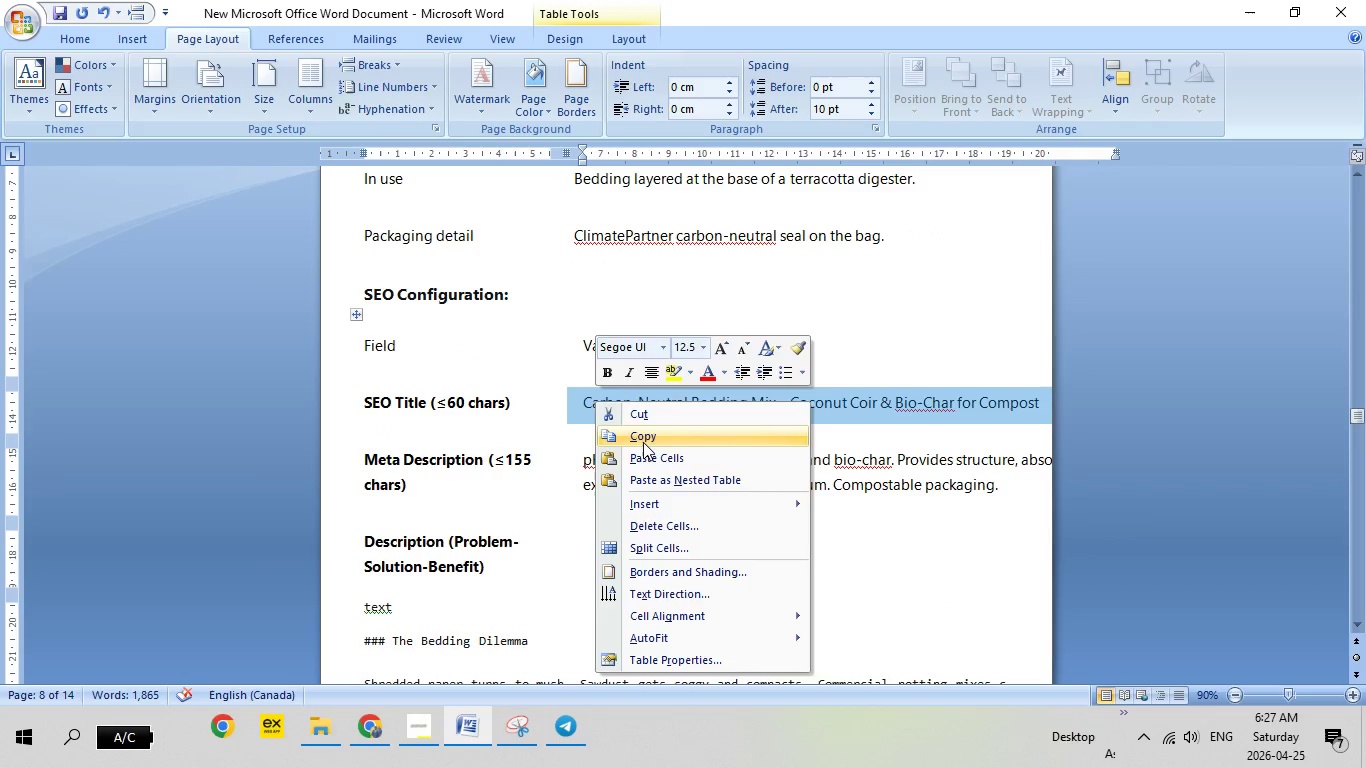 
left_click([643, 442])
 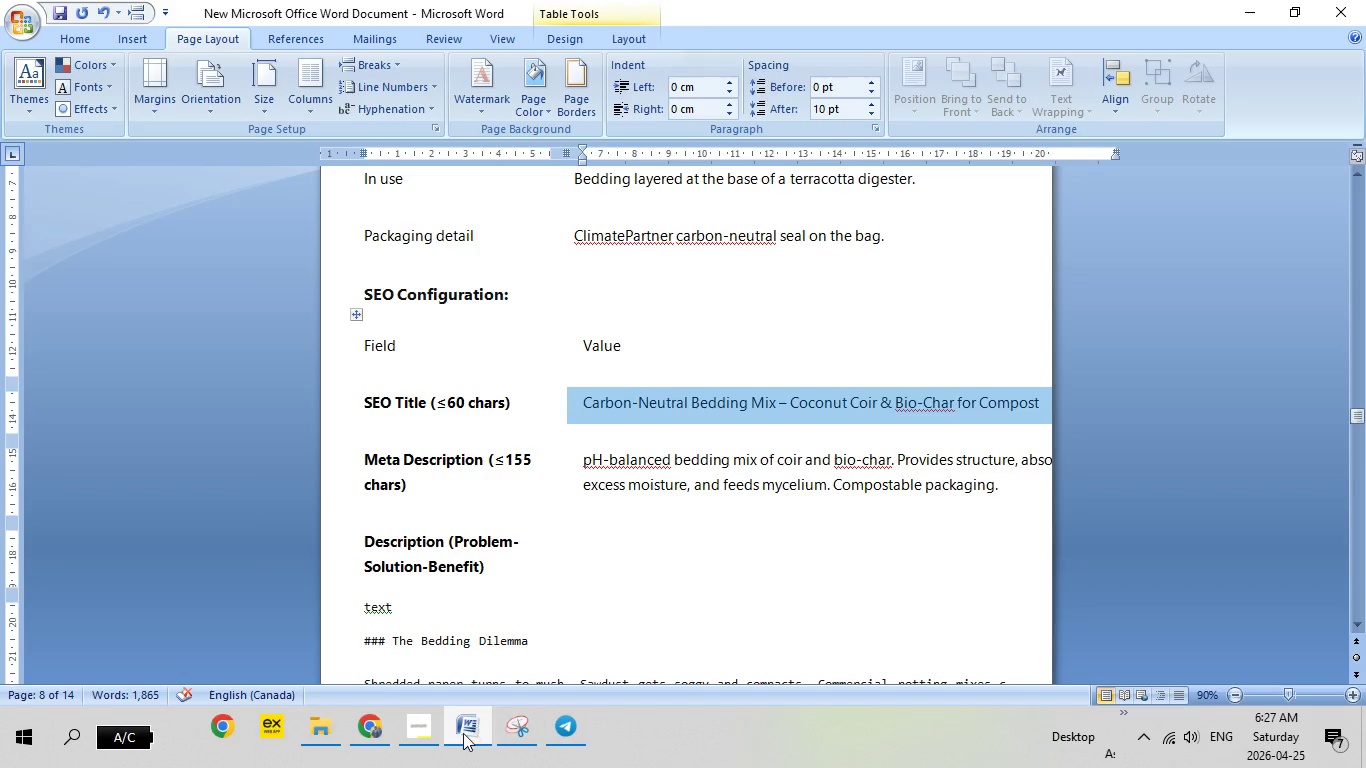 
left_click([463, 734])
 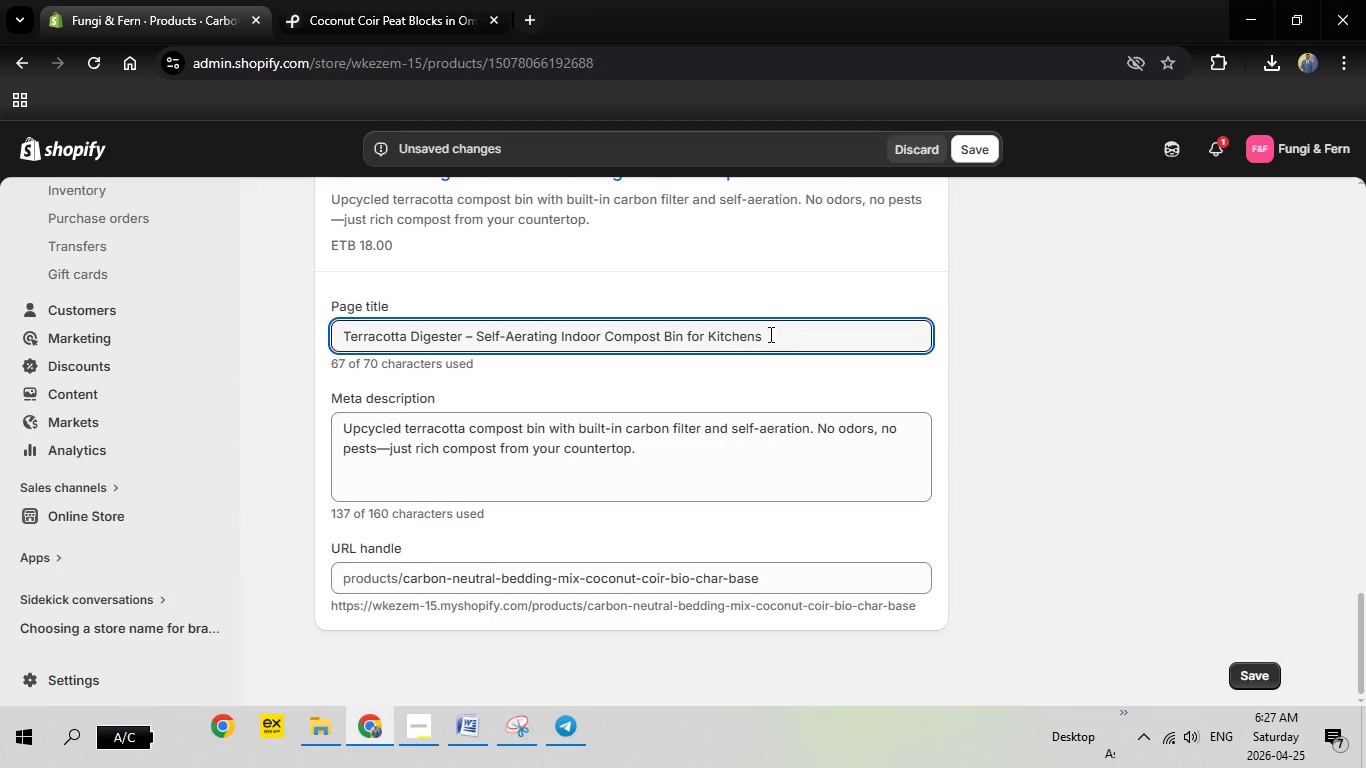 
left_click([769, 334])
 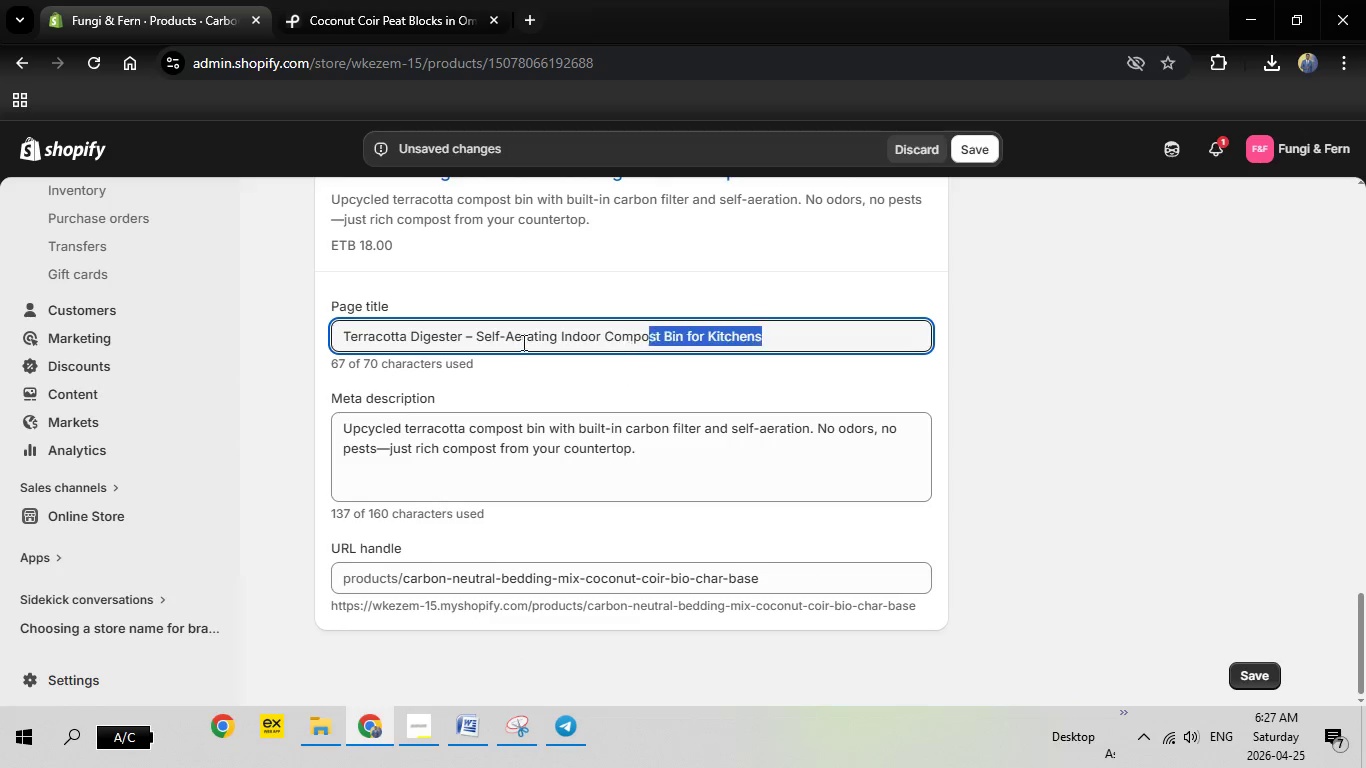 
left_click_drag(start_coordinate=[772, 333], to_coordinate=[281, 332])
 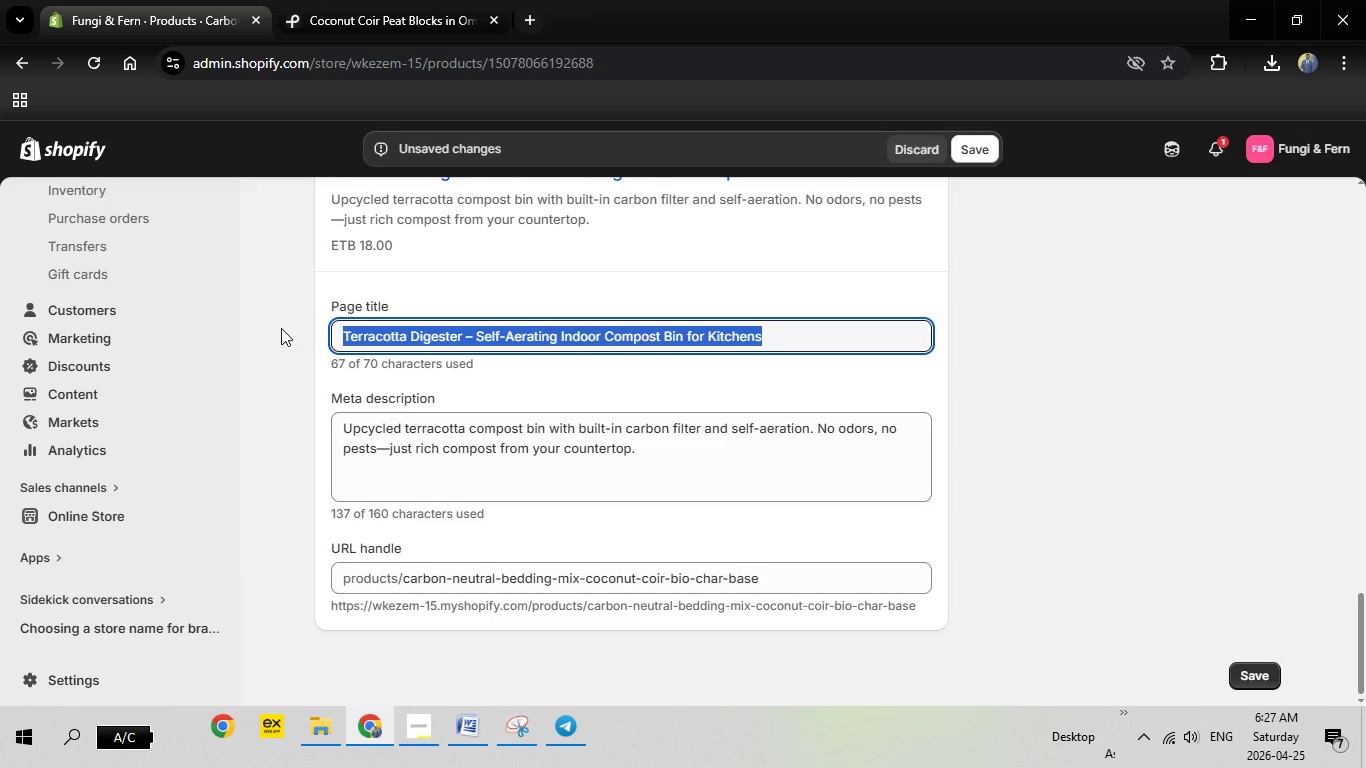 
key(Backspace)
 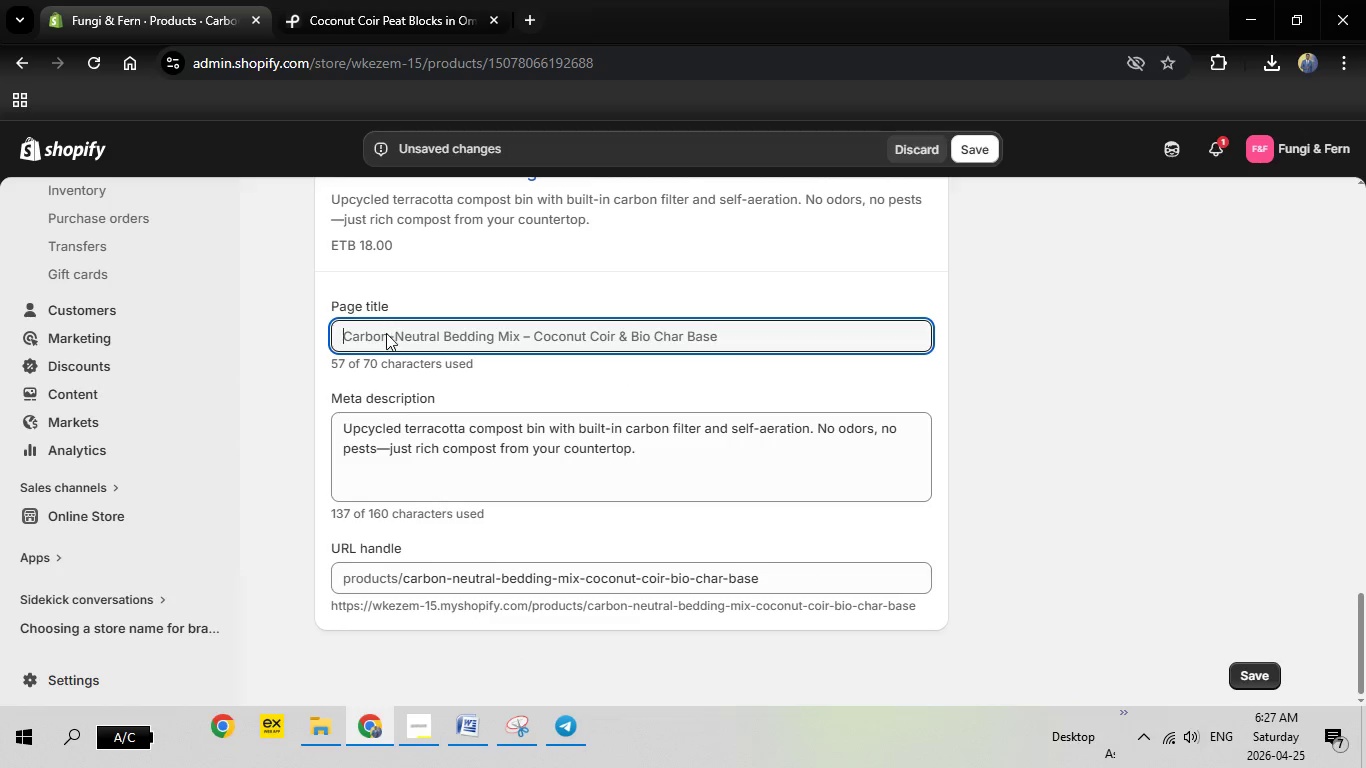 
right_click([386, 333])
 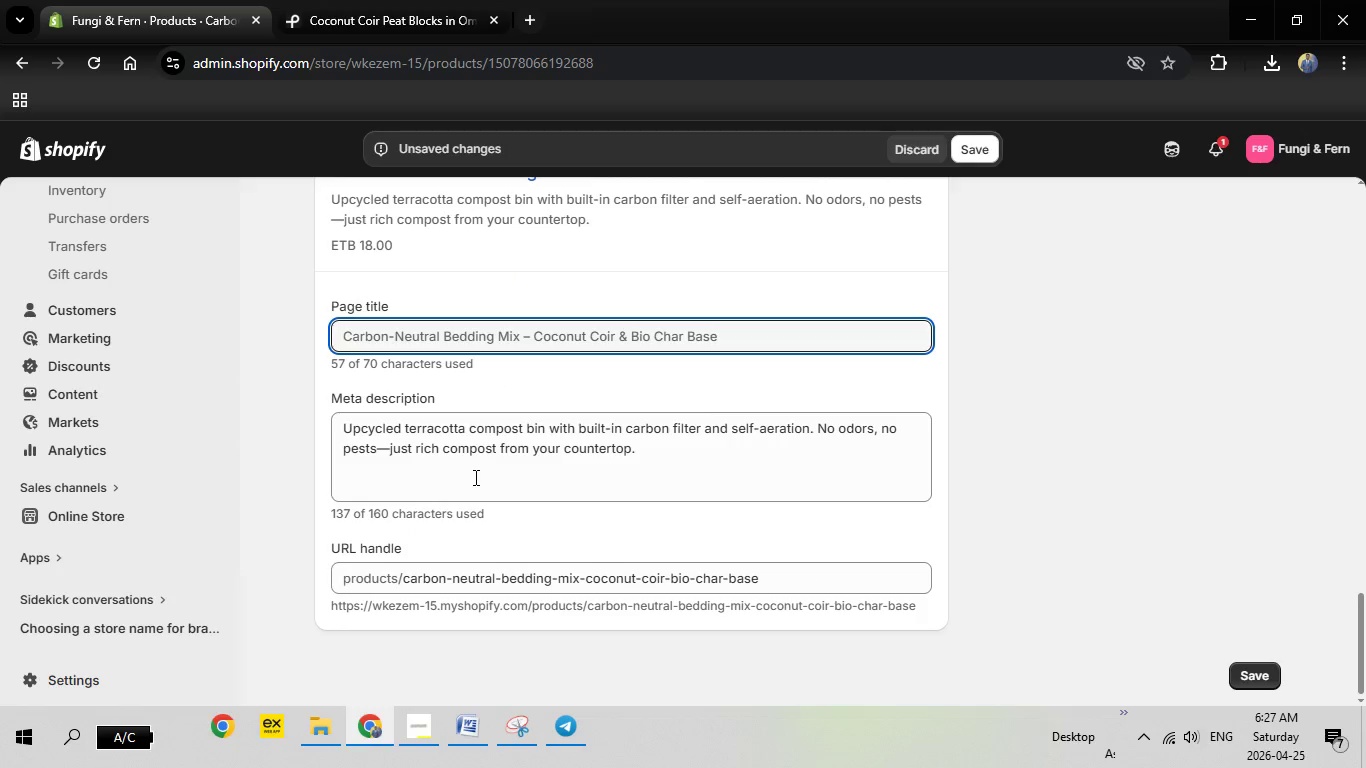 
left_click([474, 477])
 